 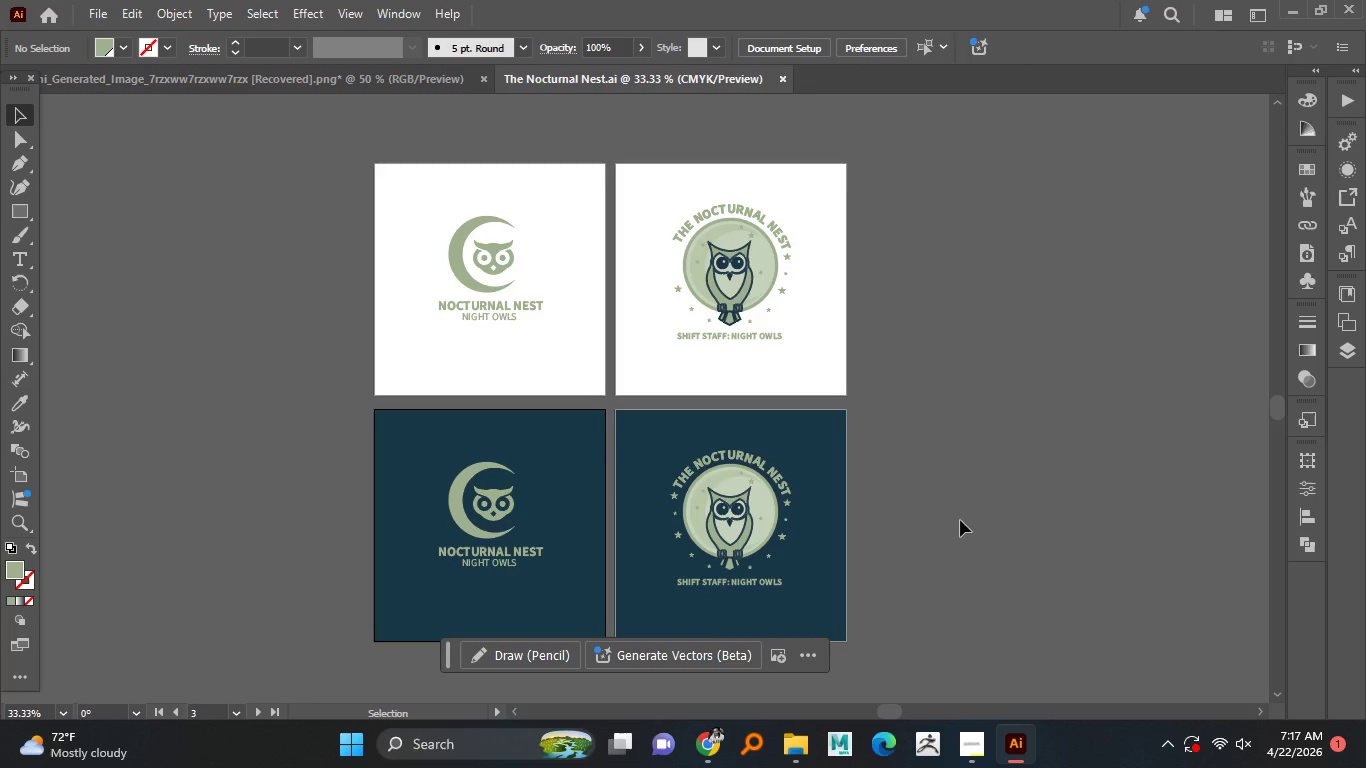 
key(Control+S)
 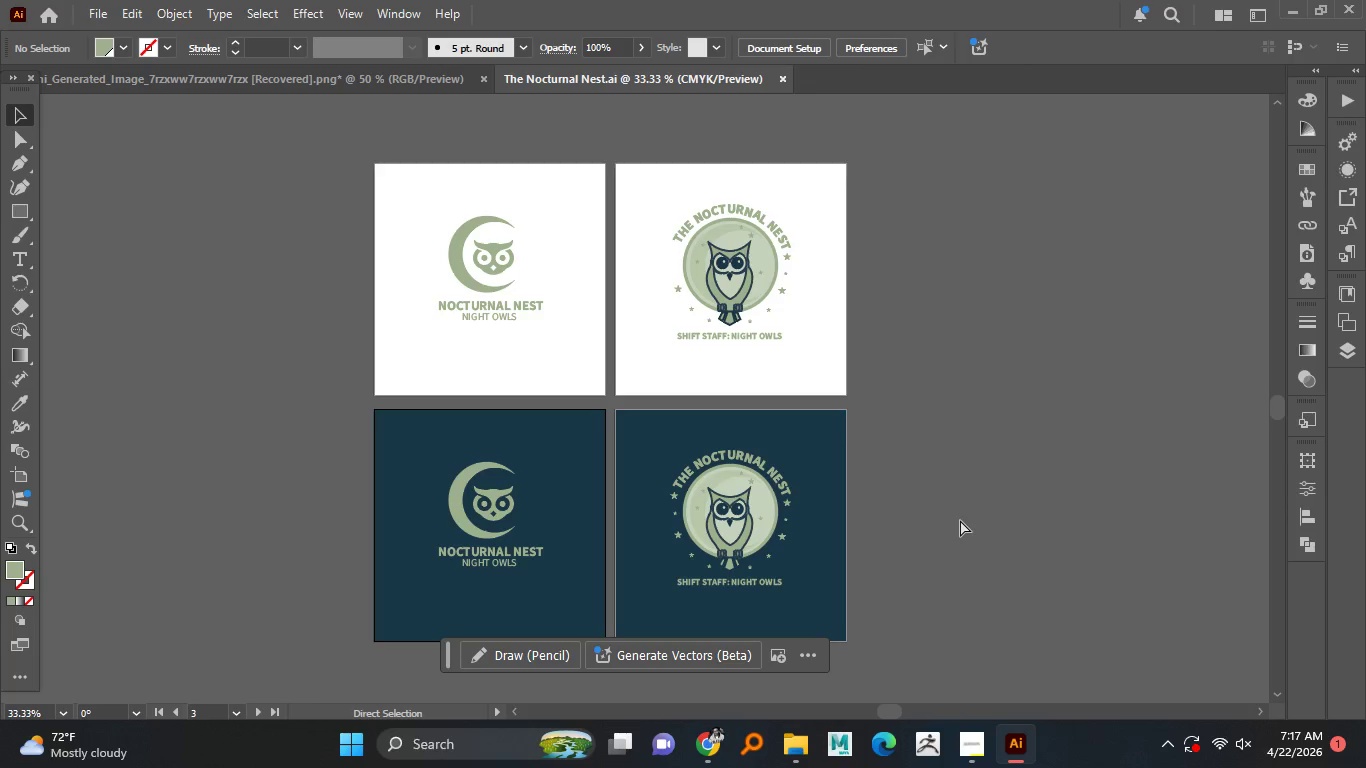 
key(Control+S)
 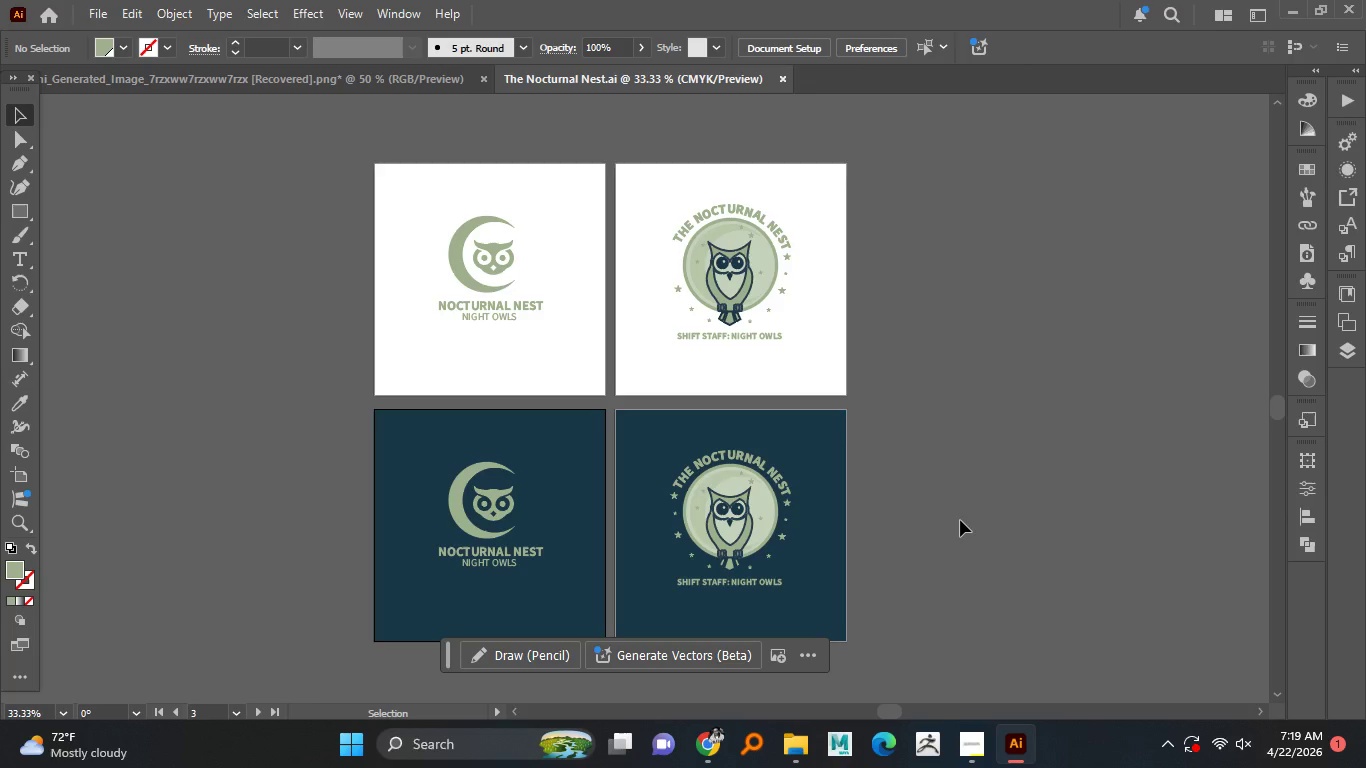 
wait(153.0)
 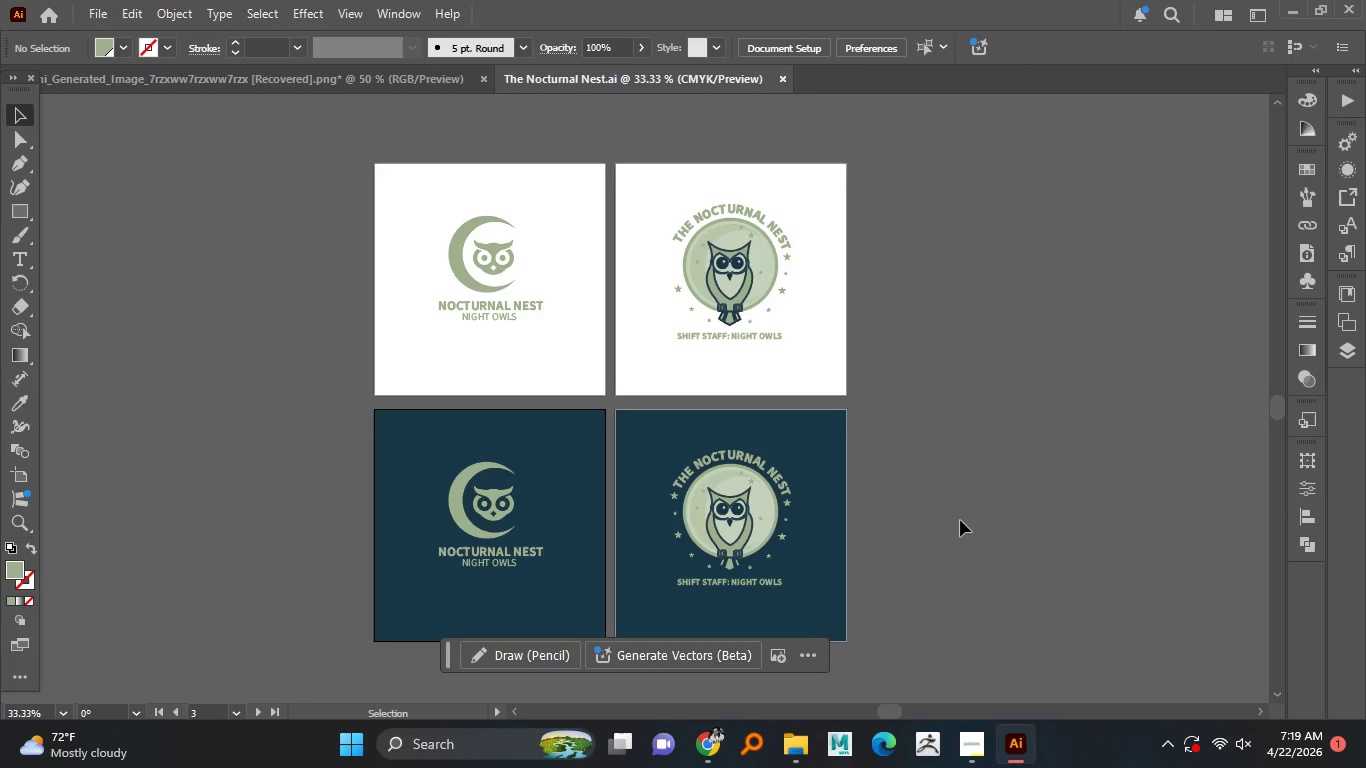 
left_click([431, 297])
 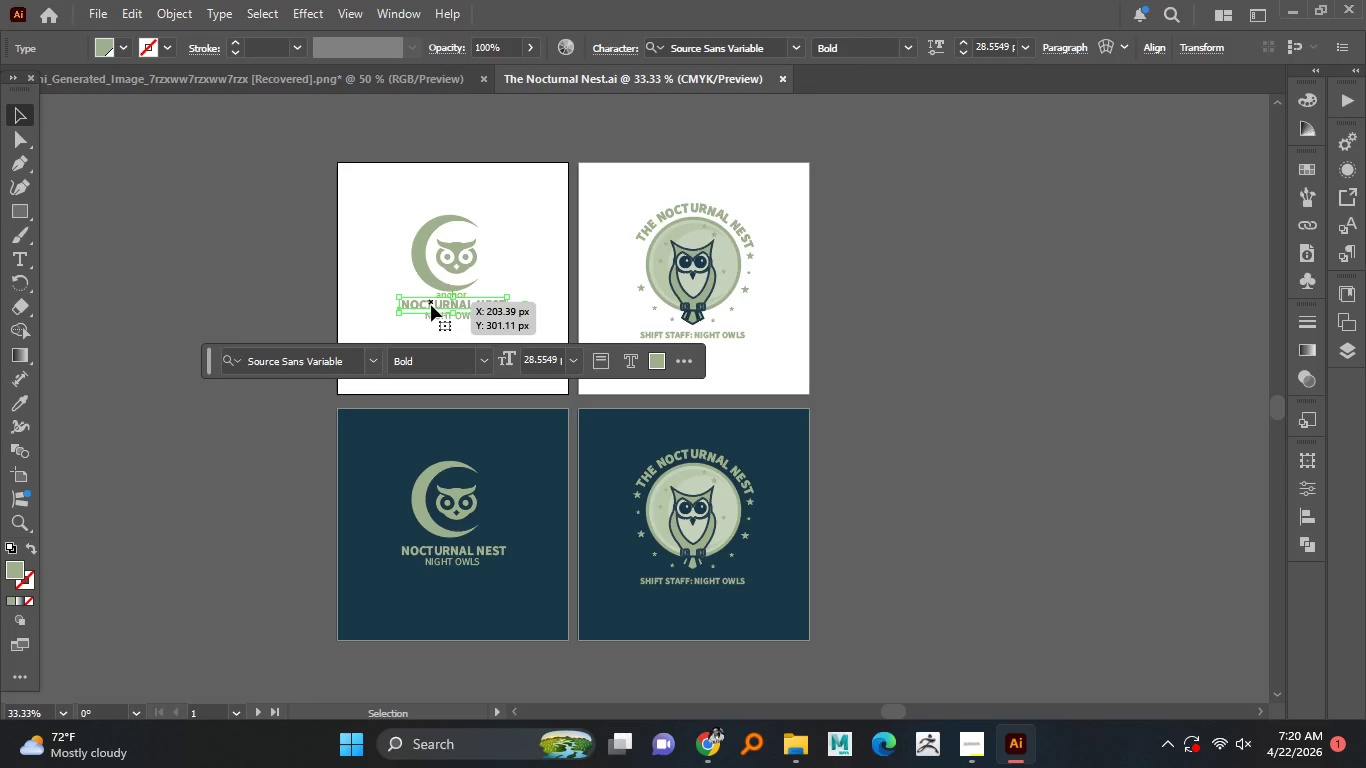 
right_click([431, 305])
 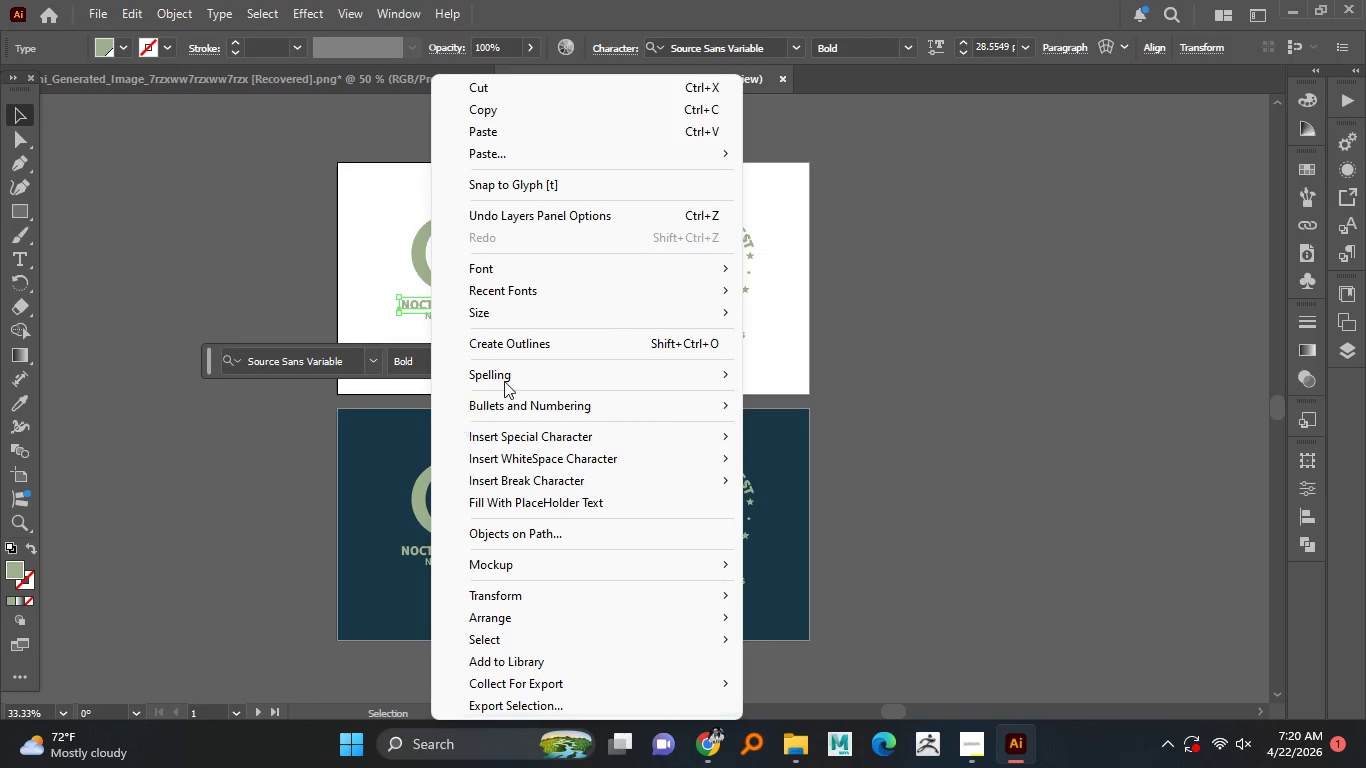 
left_click([513, 342])
 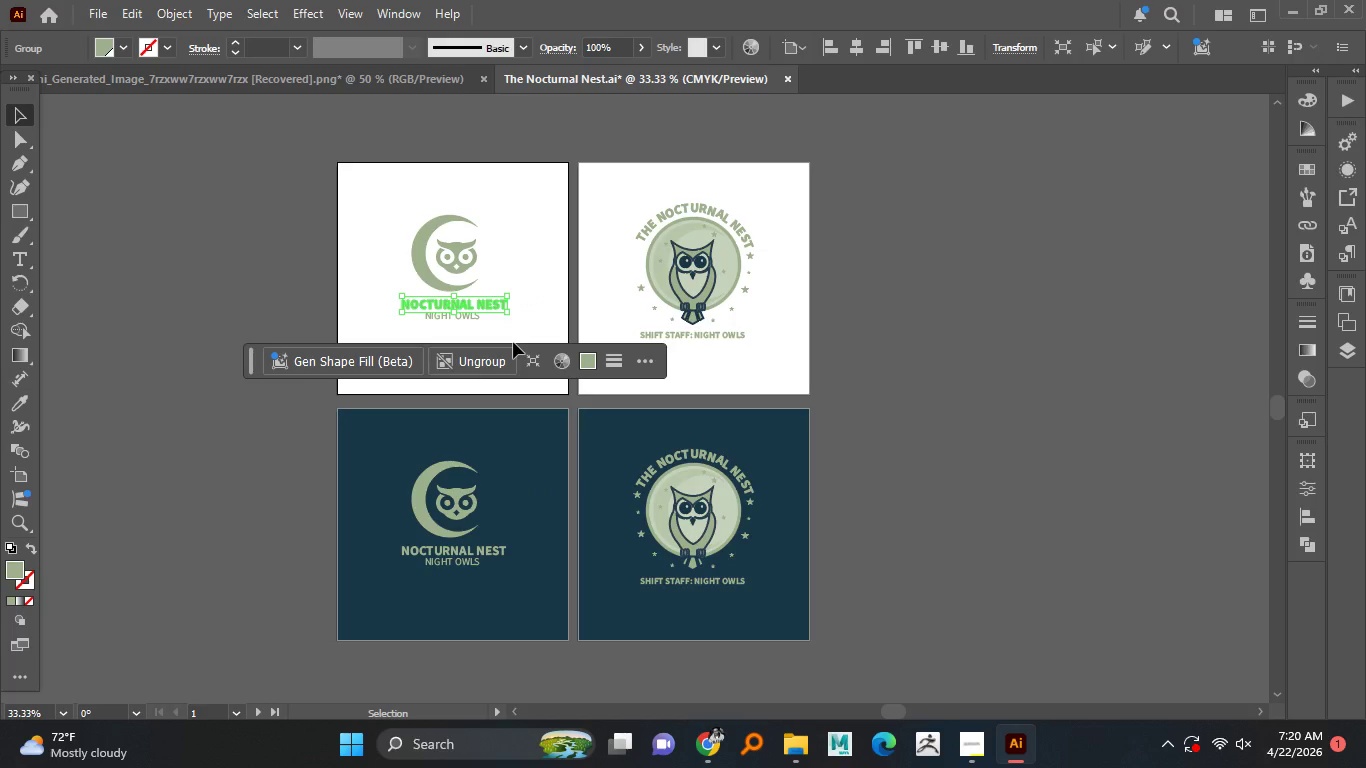 
hold_key(key=ControlLeft, duration=1.48)
scroll: coordinate [459, 325], scroll_direction: up, amount: 3.0
 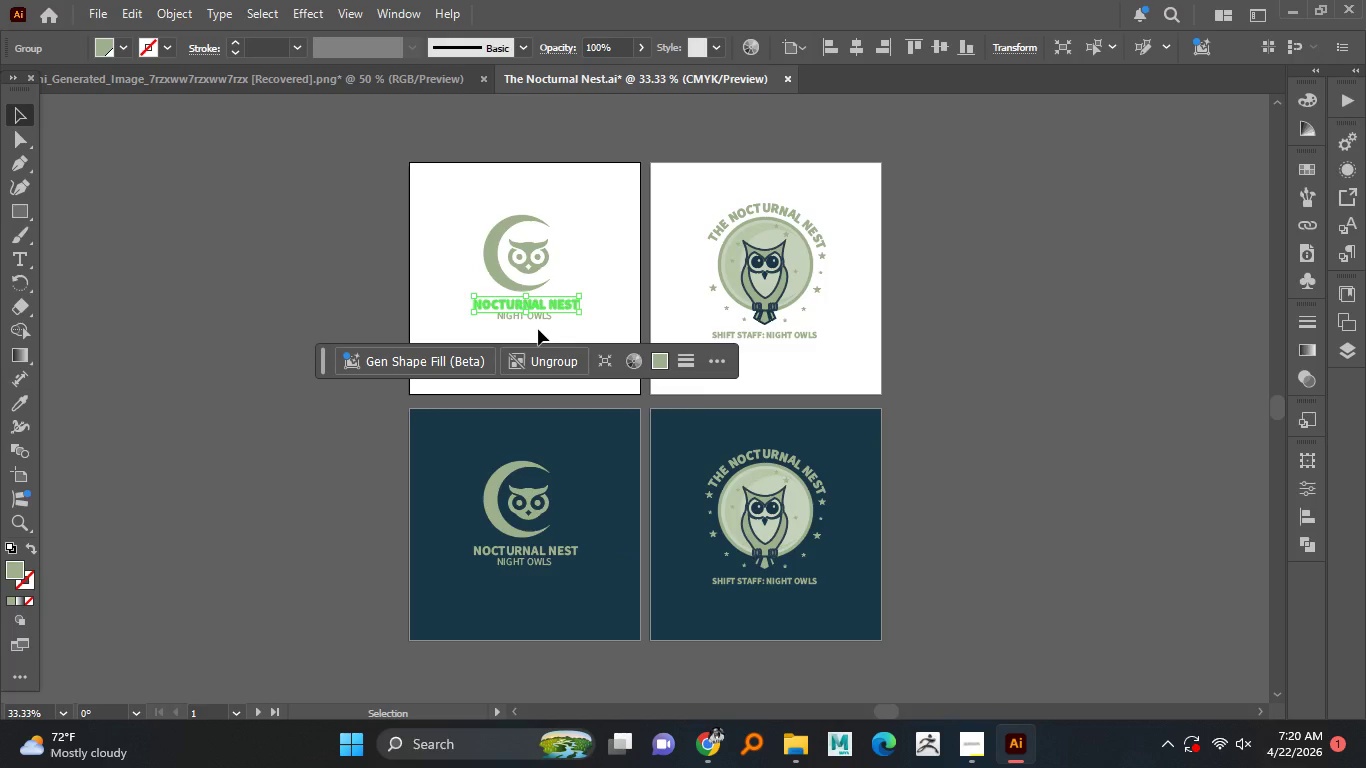 
hold_key(key=AltLeft, duration=1.51)
scroll: coordinate [538, 319], scroll_direction: up, amount: 3.0
 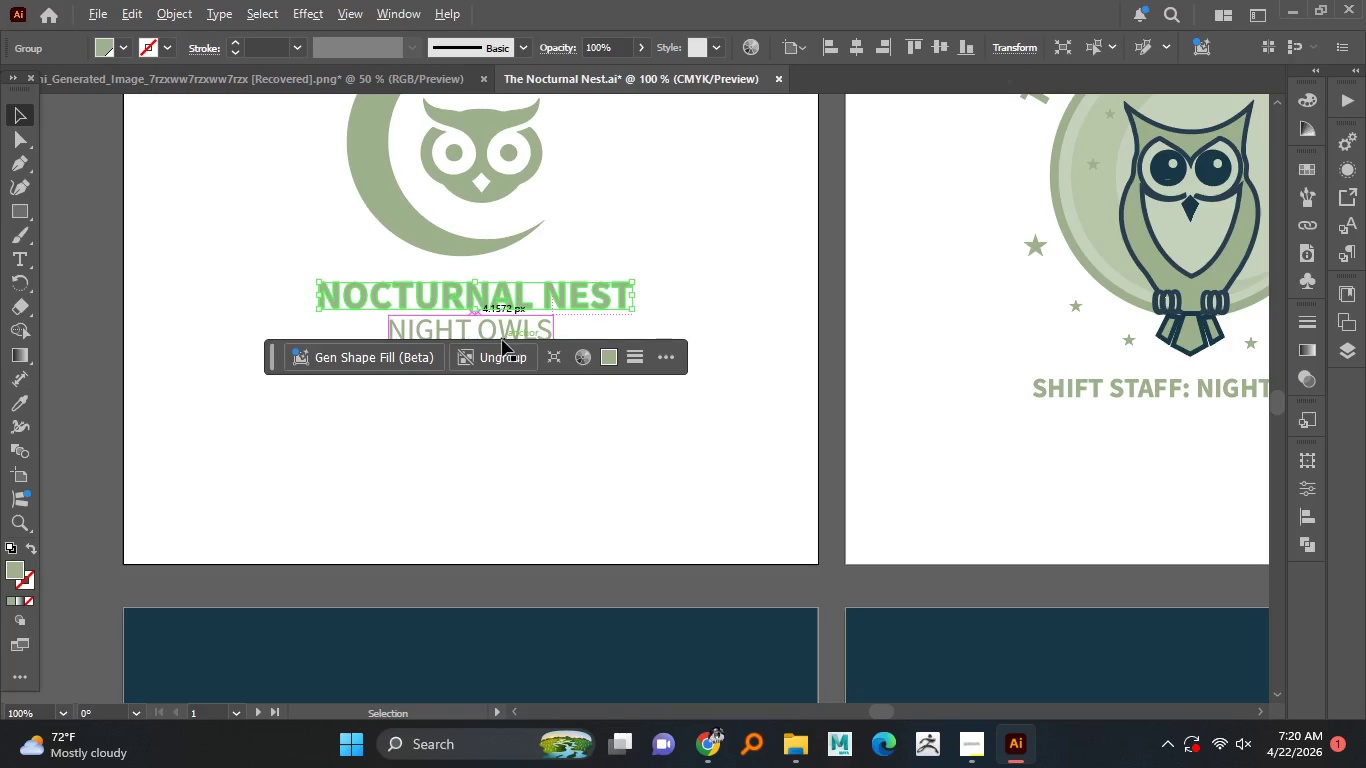 
hold_key(key=AltLeft, duration=0.45)
scroll: coordinate [502, 331], scroll_direction: up, amount: 1.0
 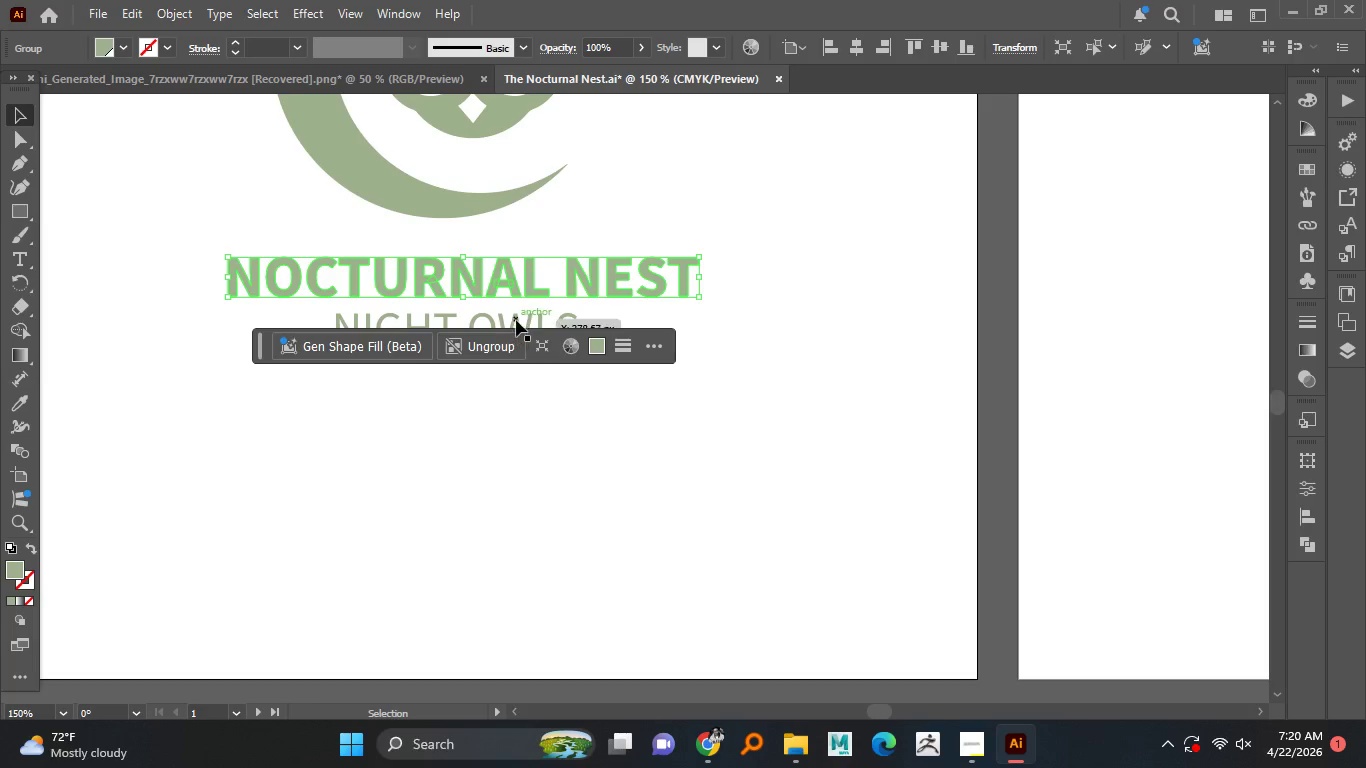 
left_click([516, 320])
 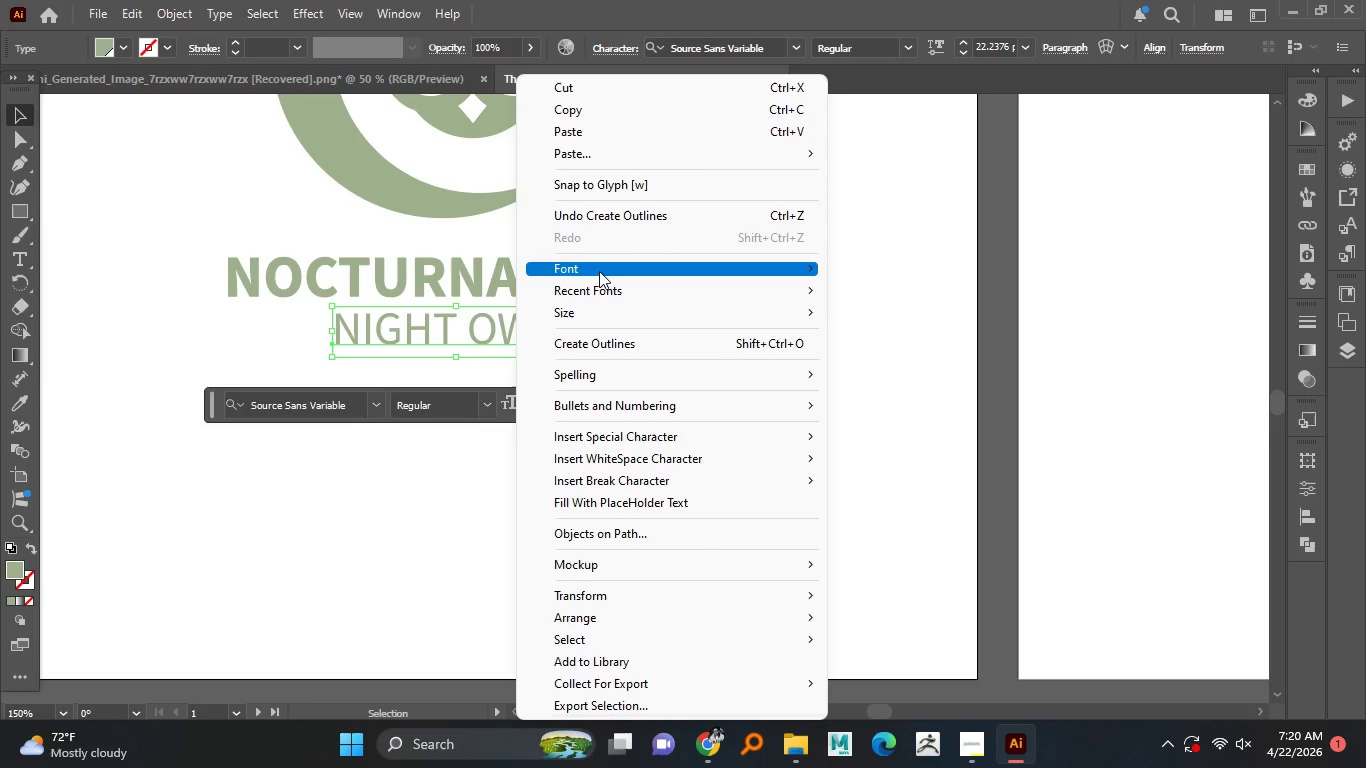 
left_click([595, 340])
 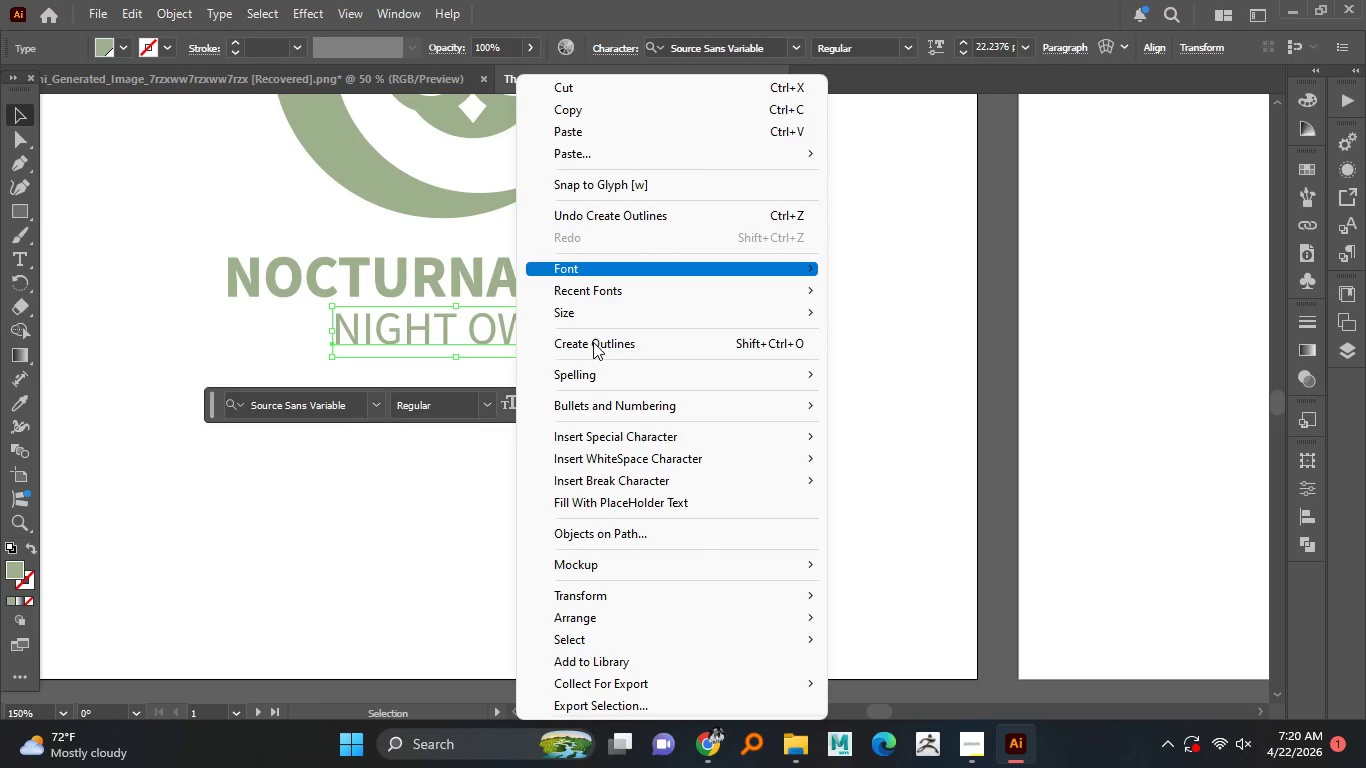 
left_click([594, 341])
 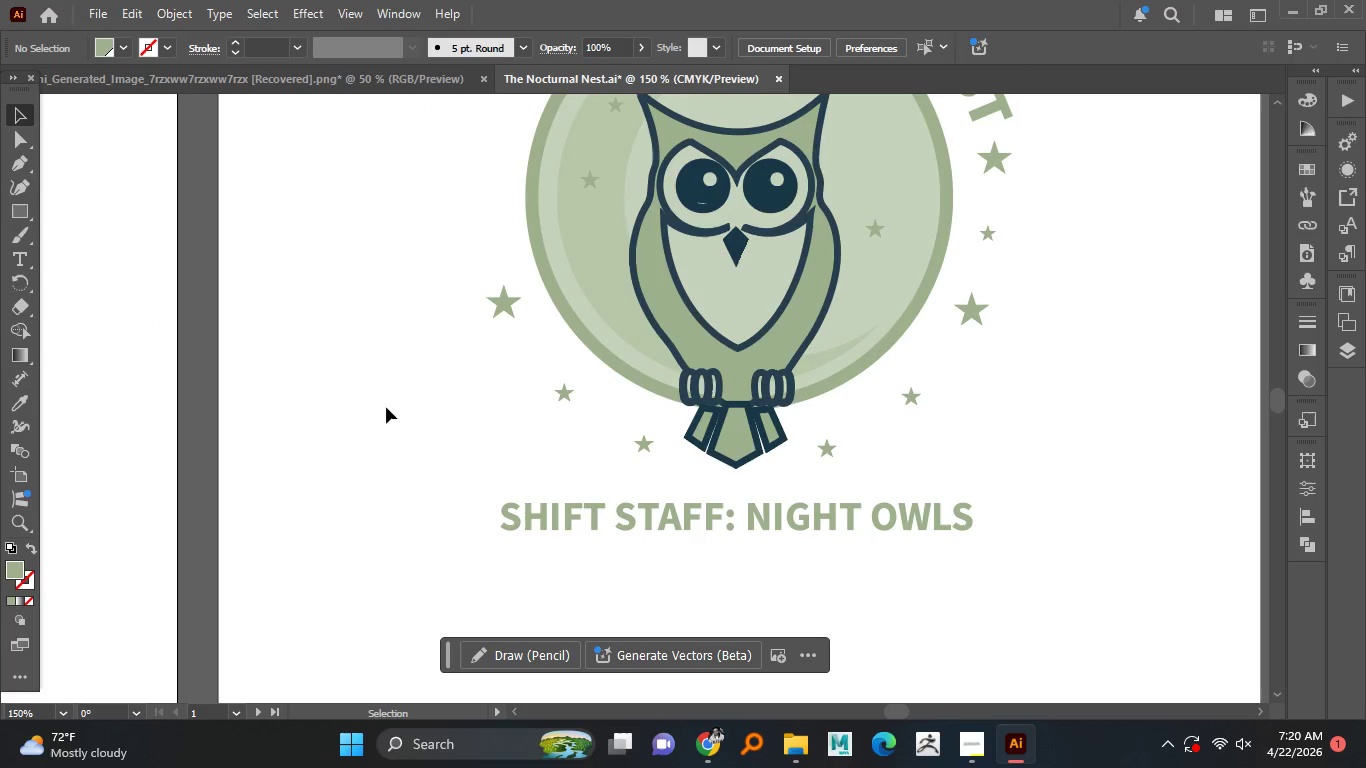 
wait(6.58)
 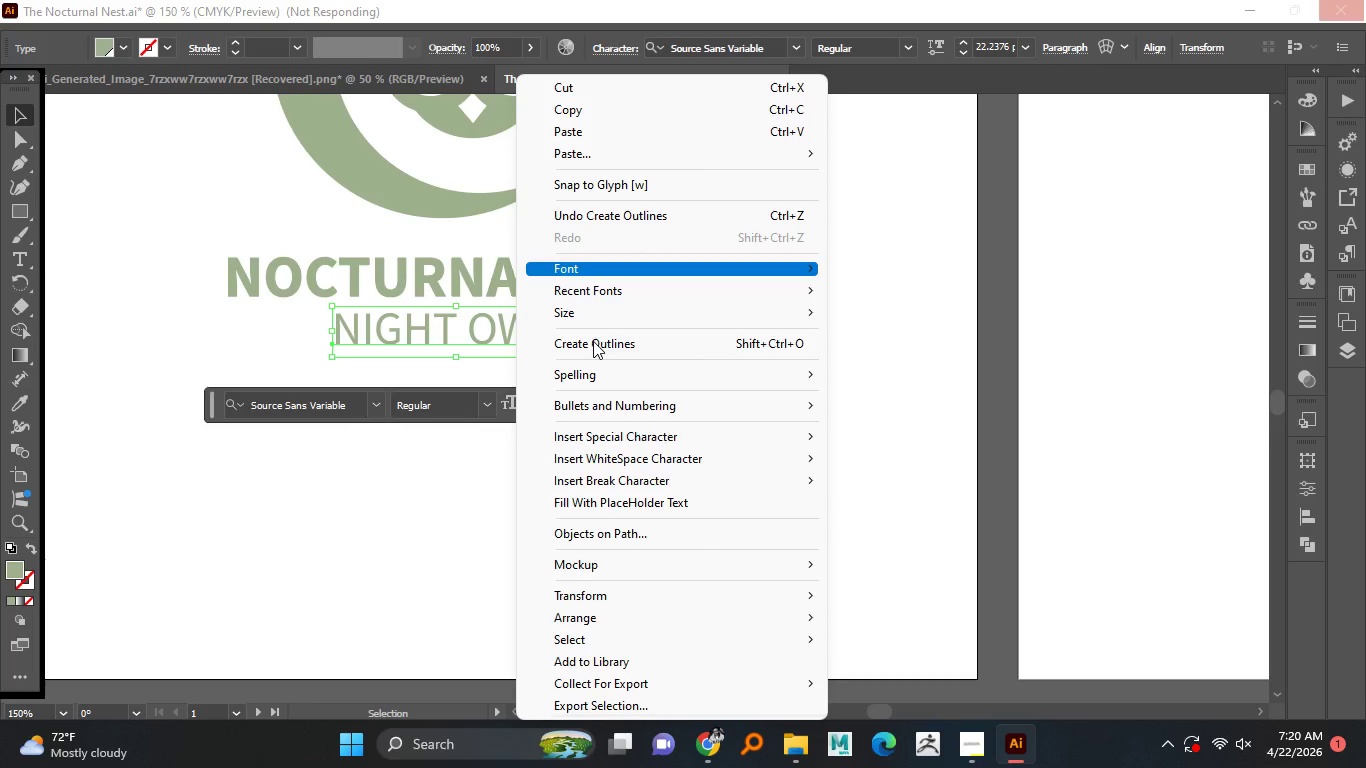 
right_click([521, 428])
 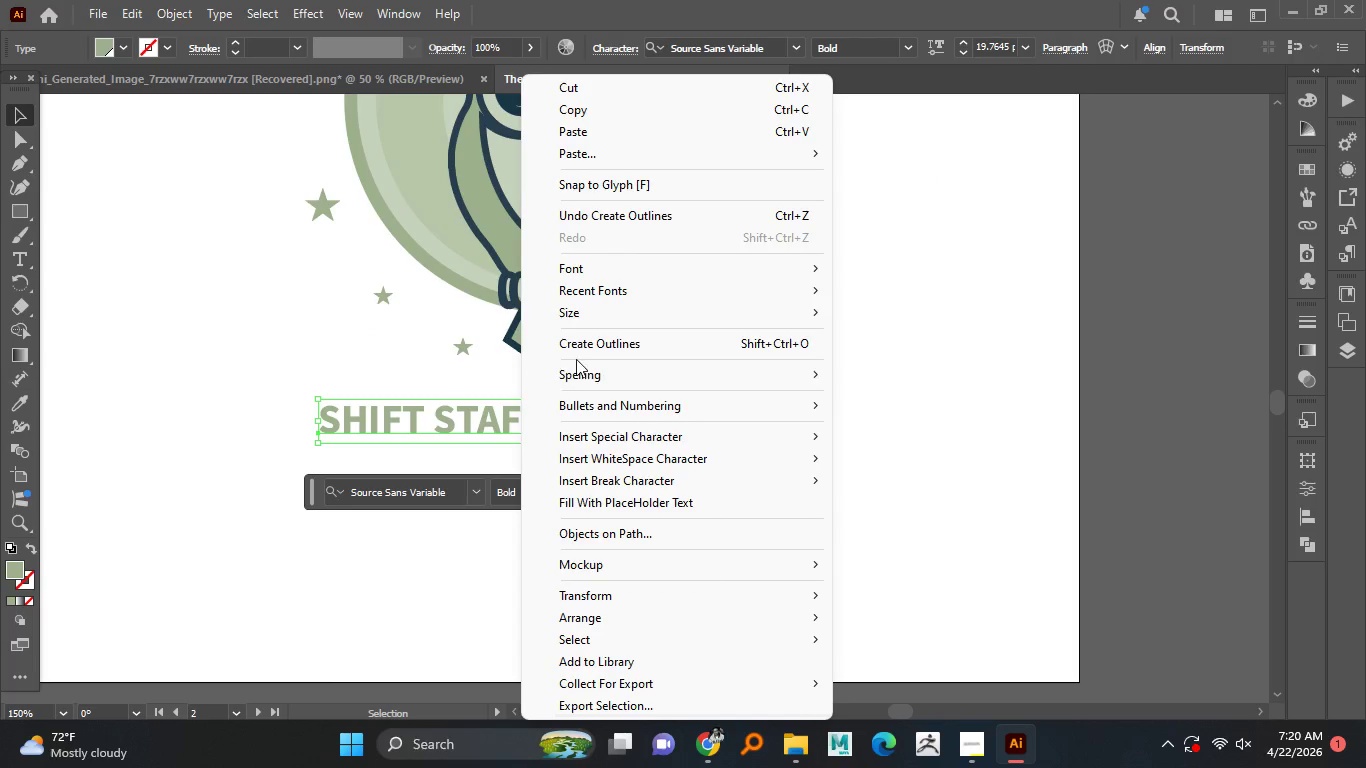 
left_click([586, 341])
 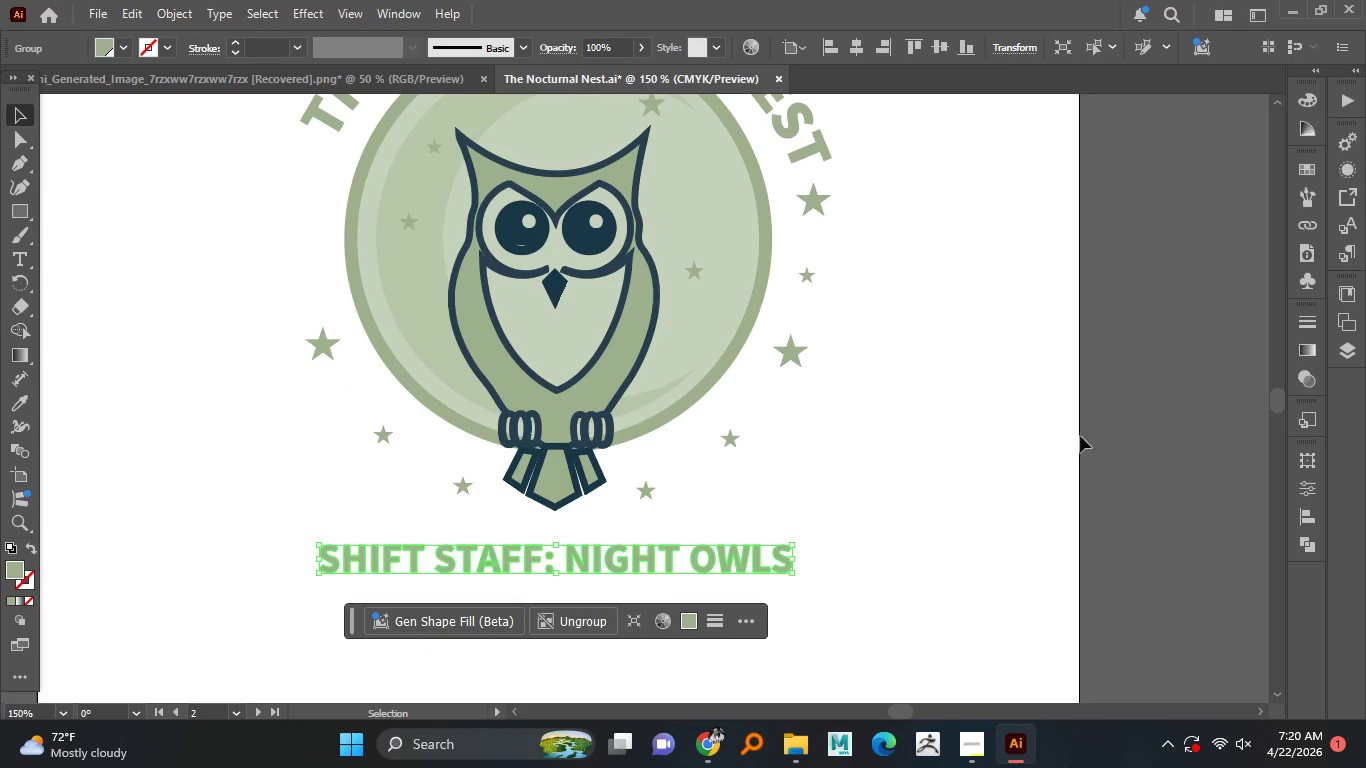 
left_click([1316, 541])
 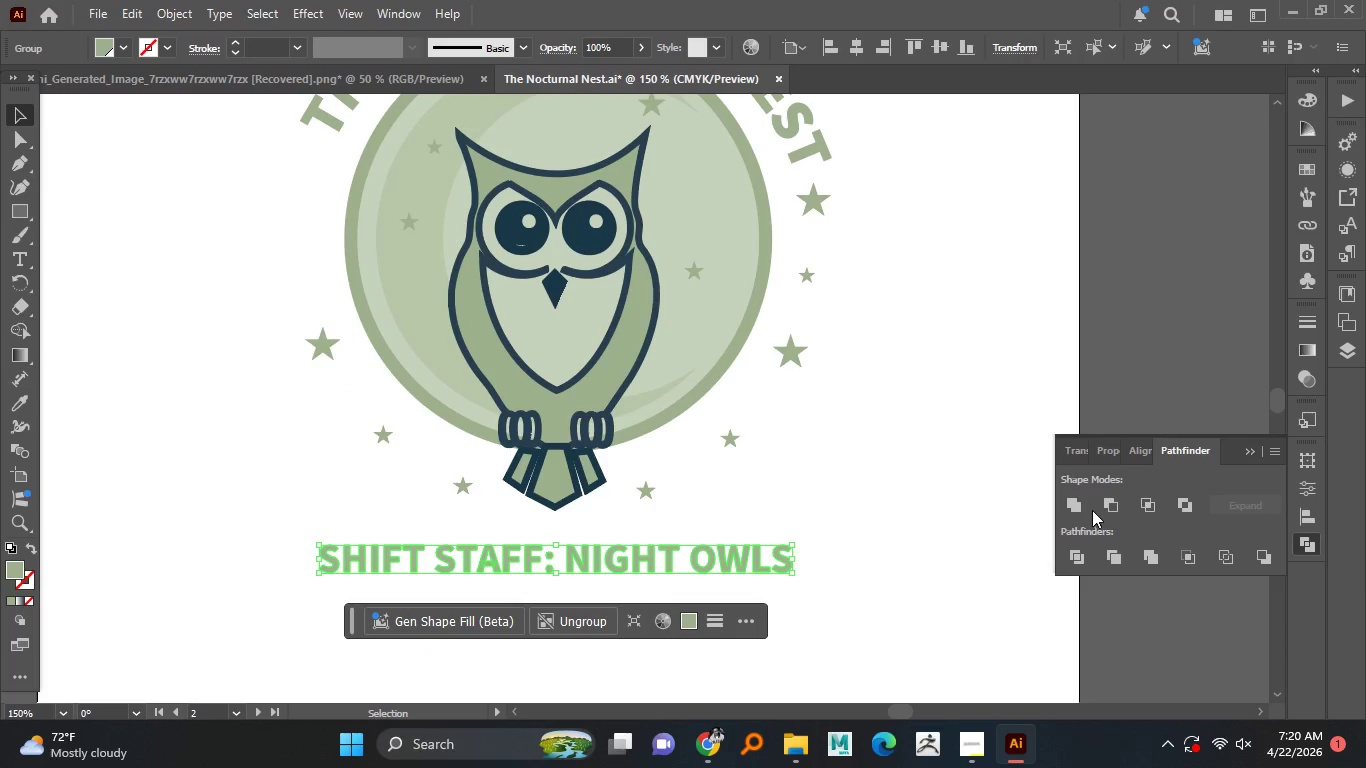 
left_click([1076, 507])
 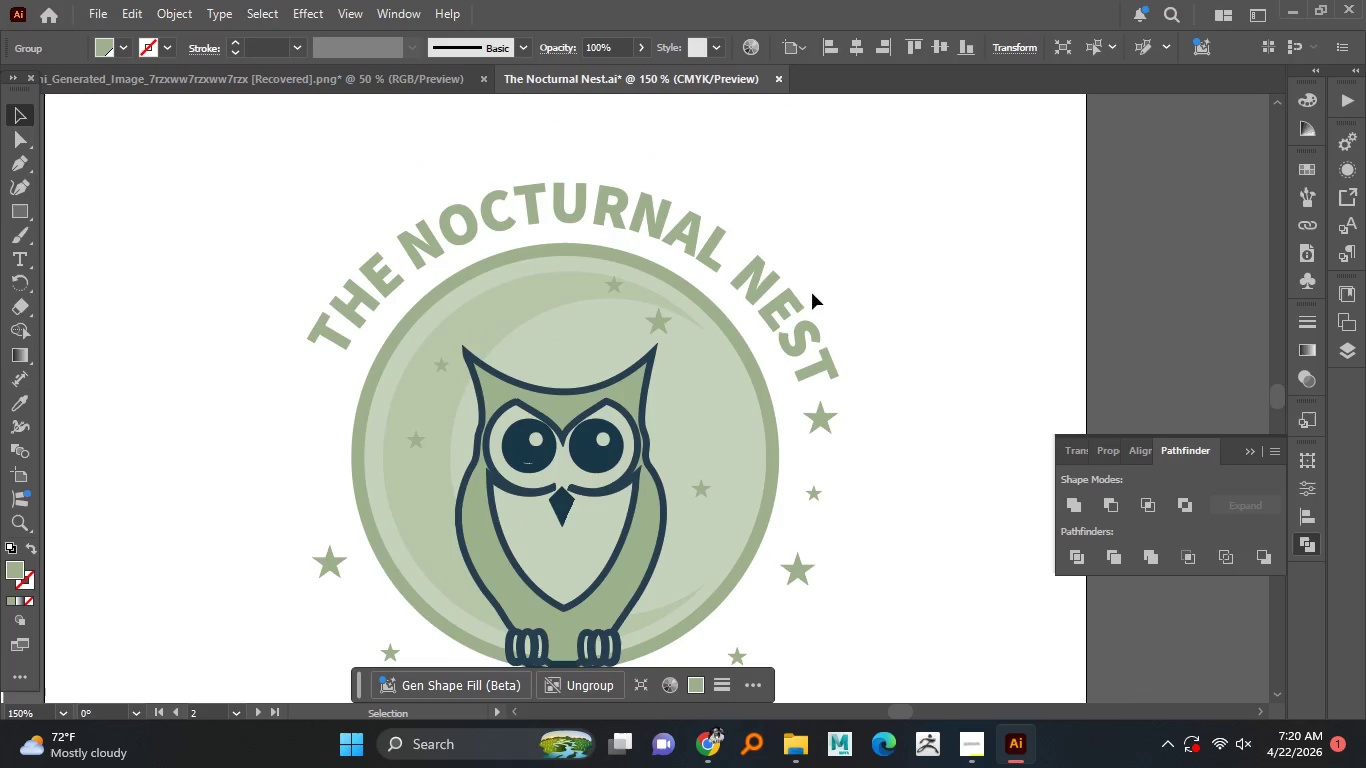 
left_click([702, 248])
 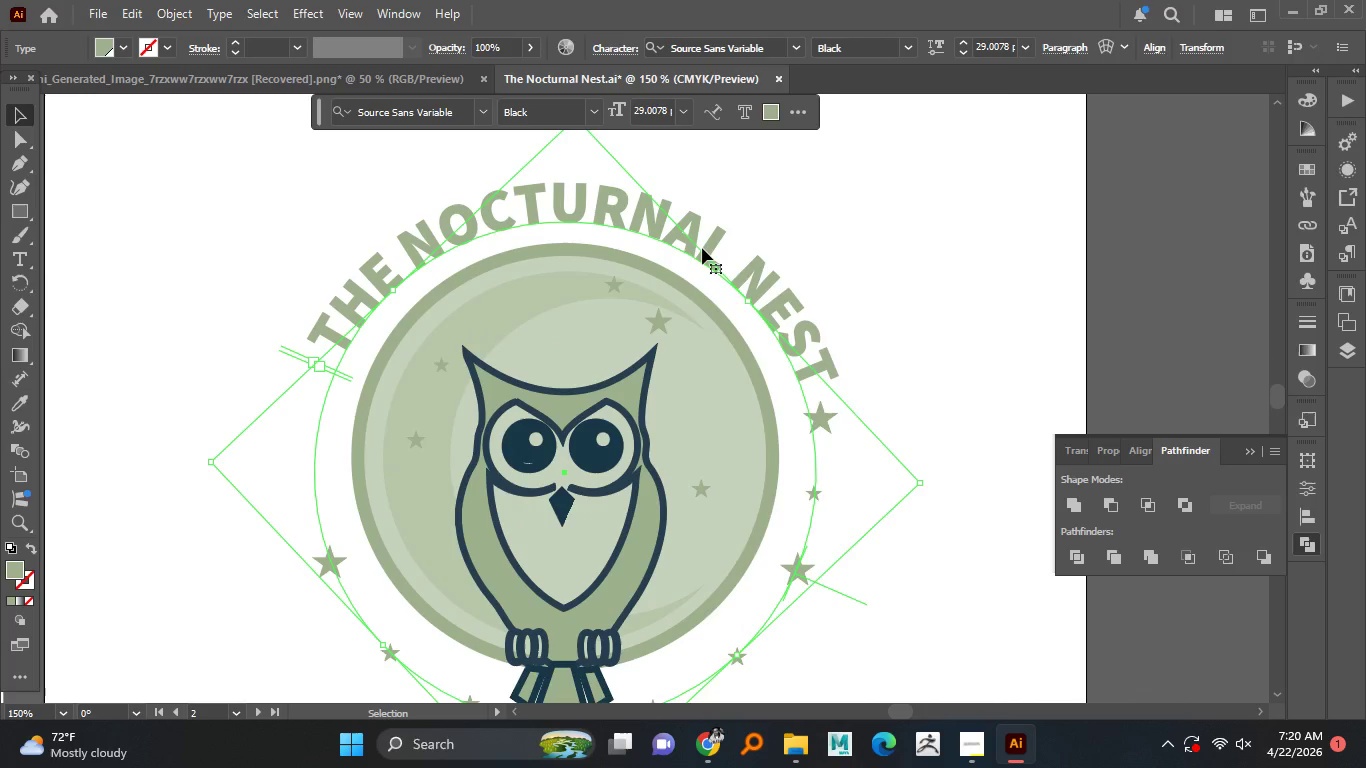 
right_click([702, 248])
 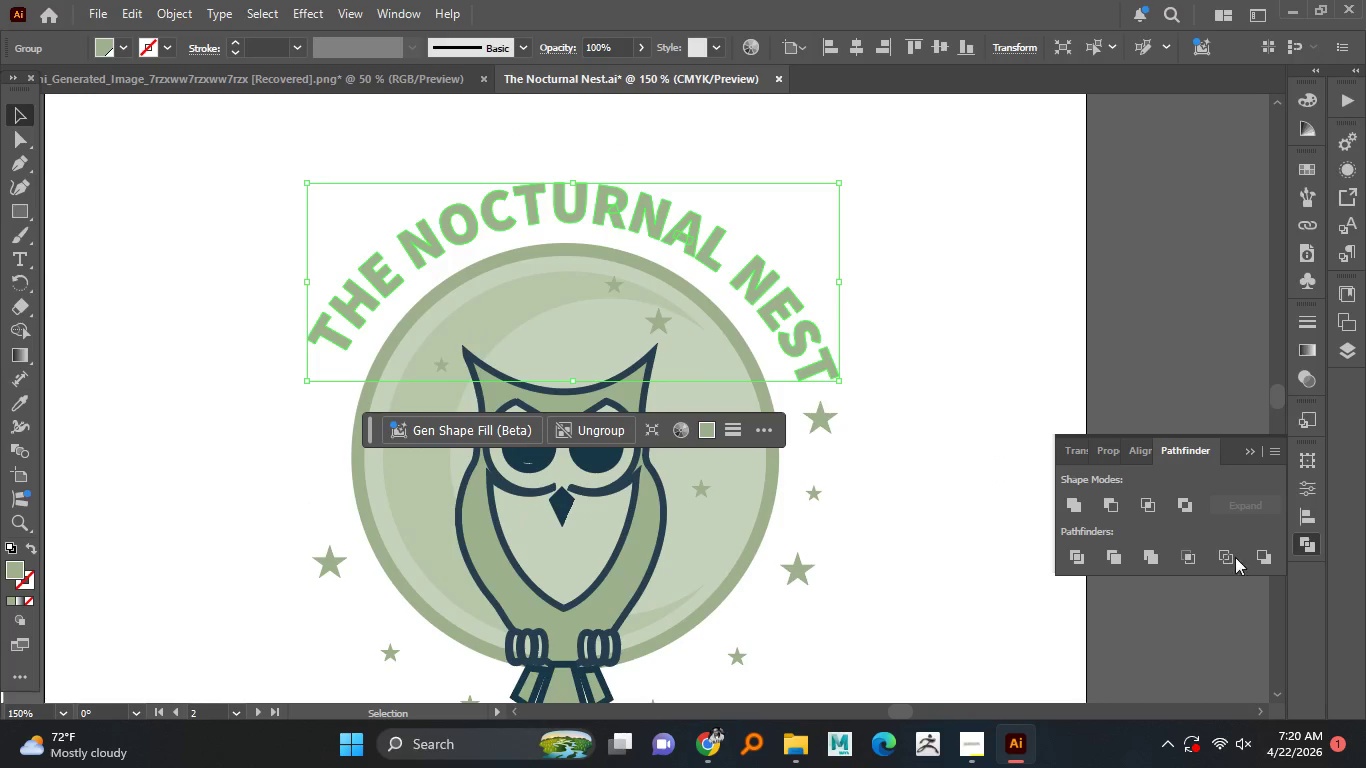 
left_click([1083, 500])
 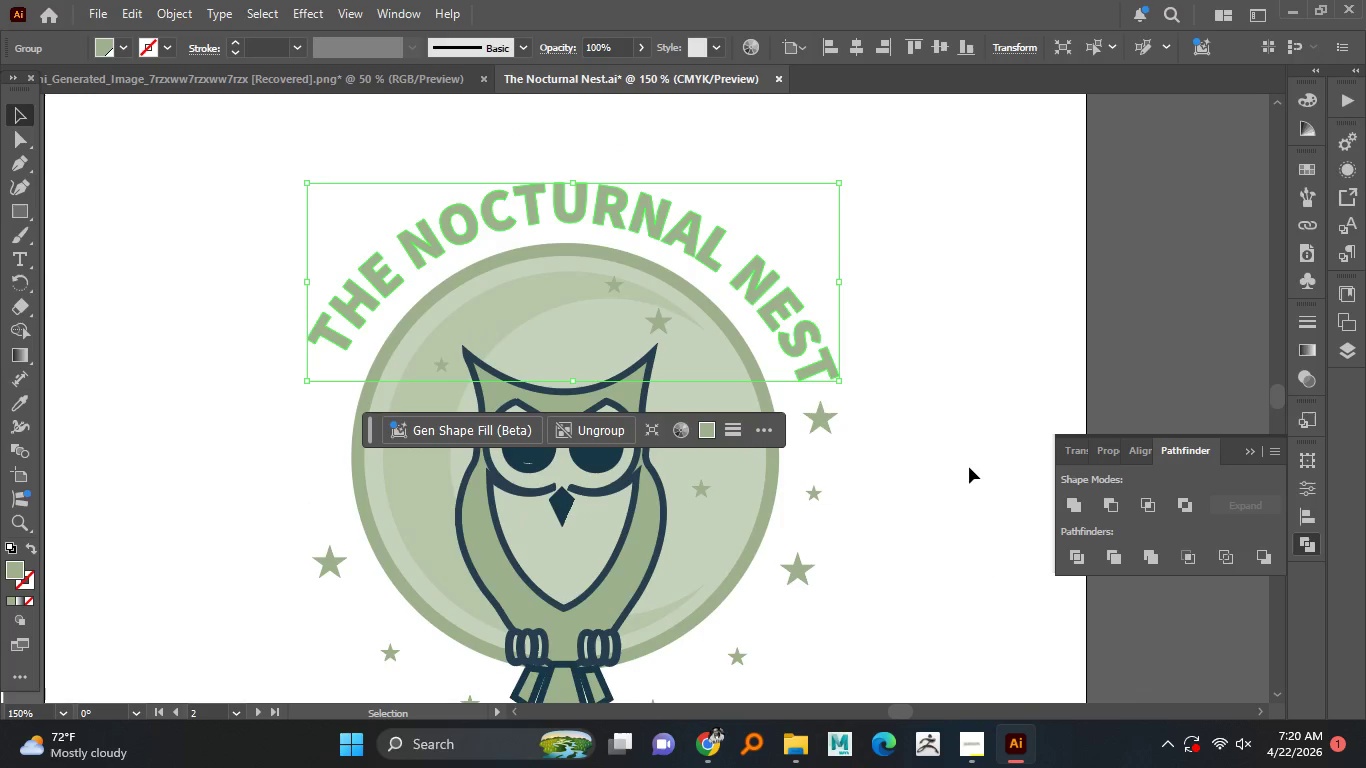 
scroll: coordinate [964, 468], scroll_direction: down, amount: 18.0
 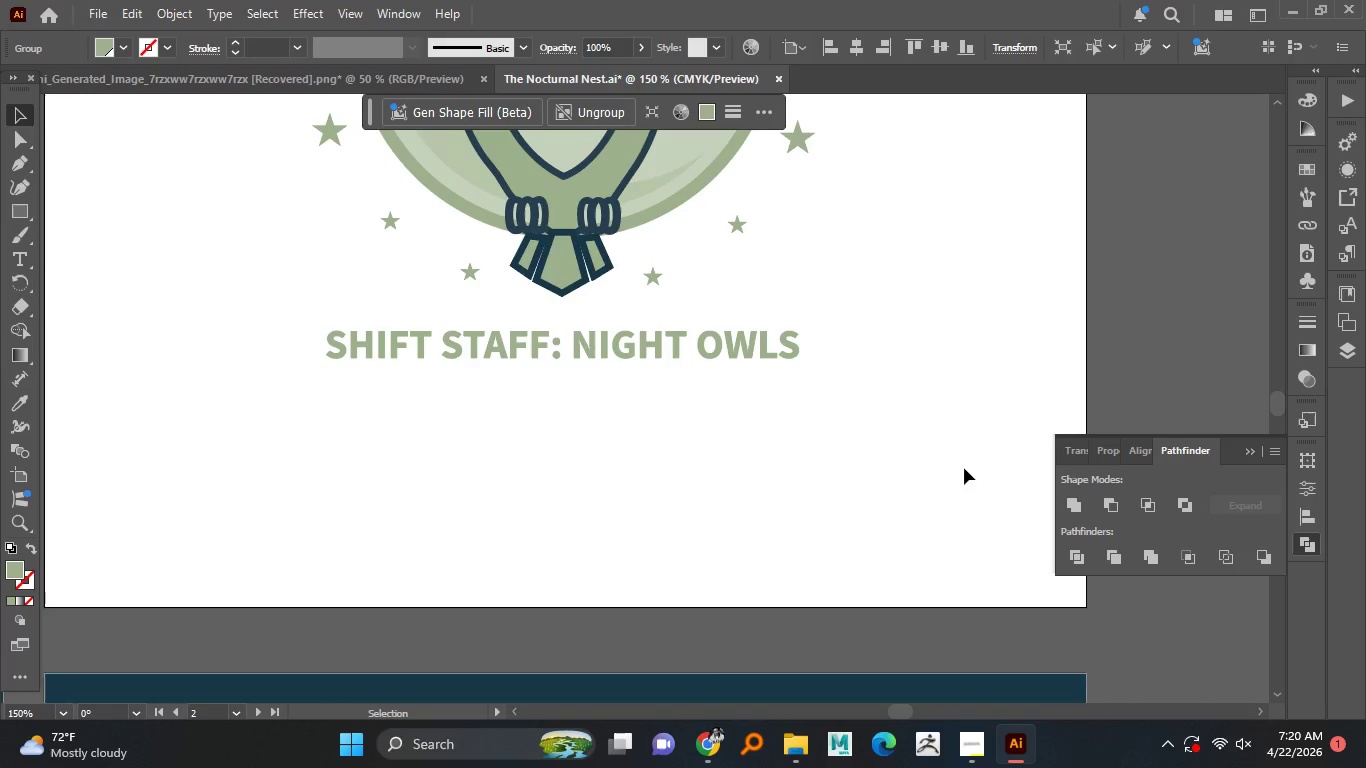 
hold_key(key=AltLeft, duration=1.52)
scroll: coordinate [806, 442], scroll_direction: down, amount: 3.0
 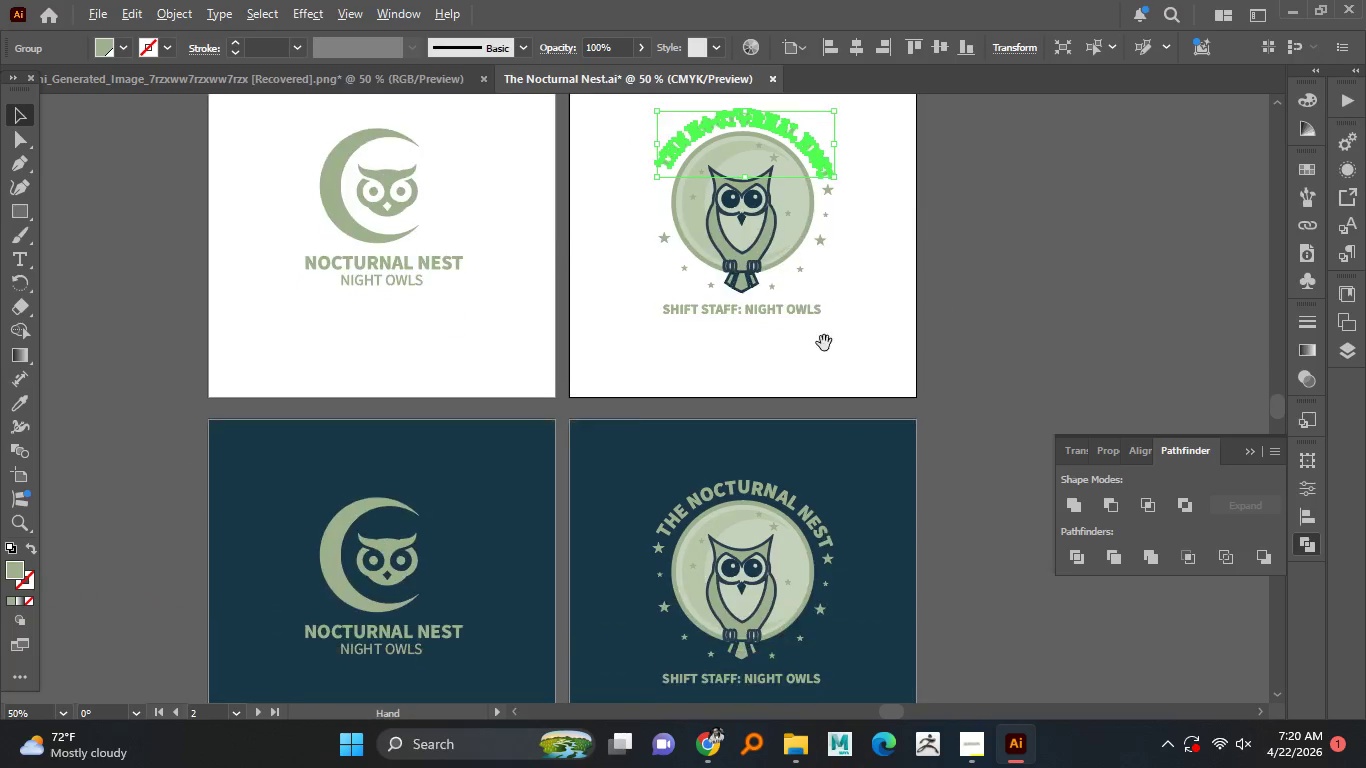 
key(Alt+AltLeft)
 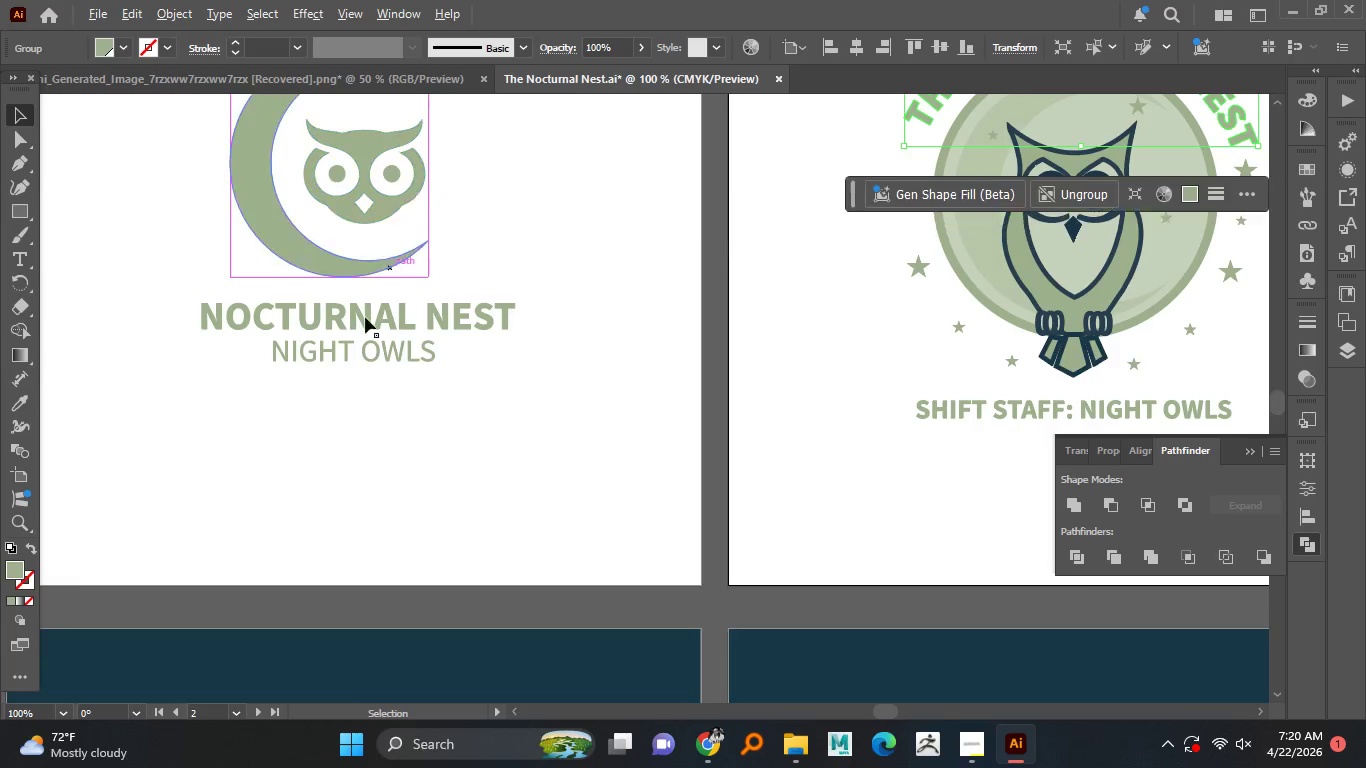 
key(Alt+AltLeft)
 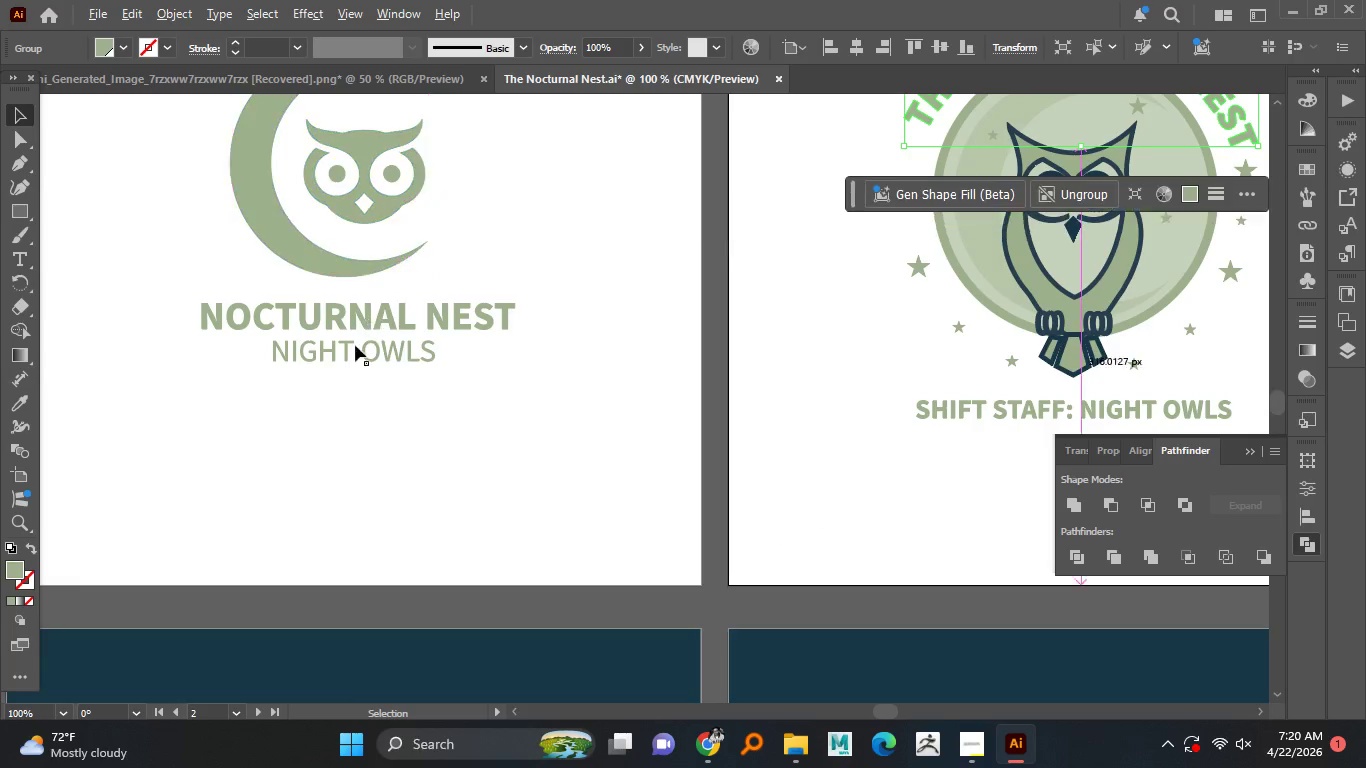 
key(Alt+AltLeft)
 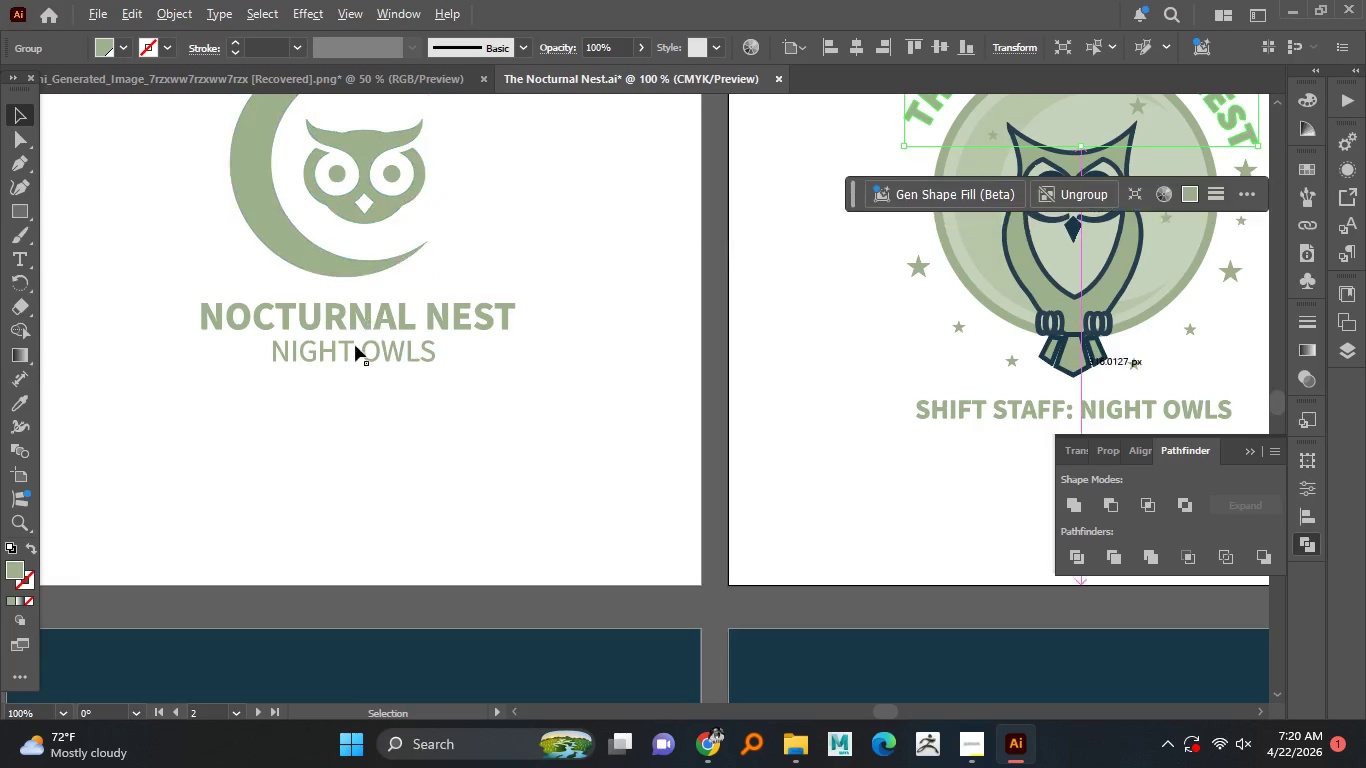 
key(Alt+AltLeft)
 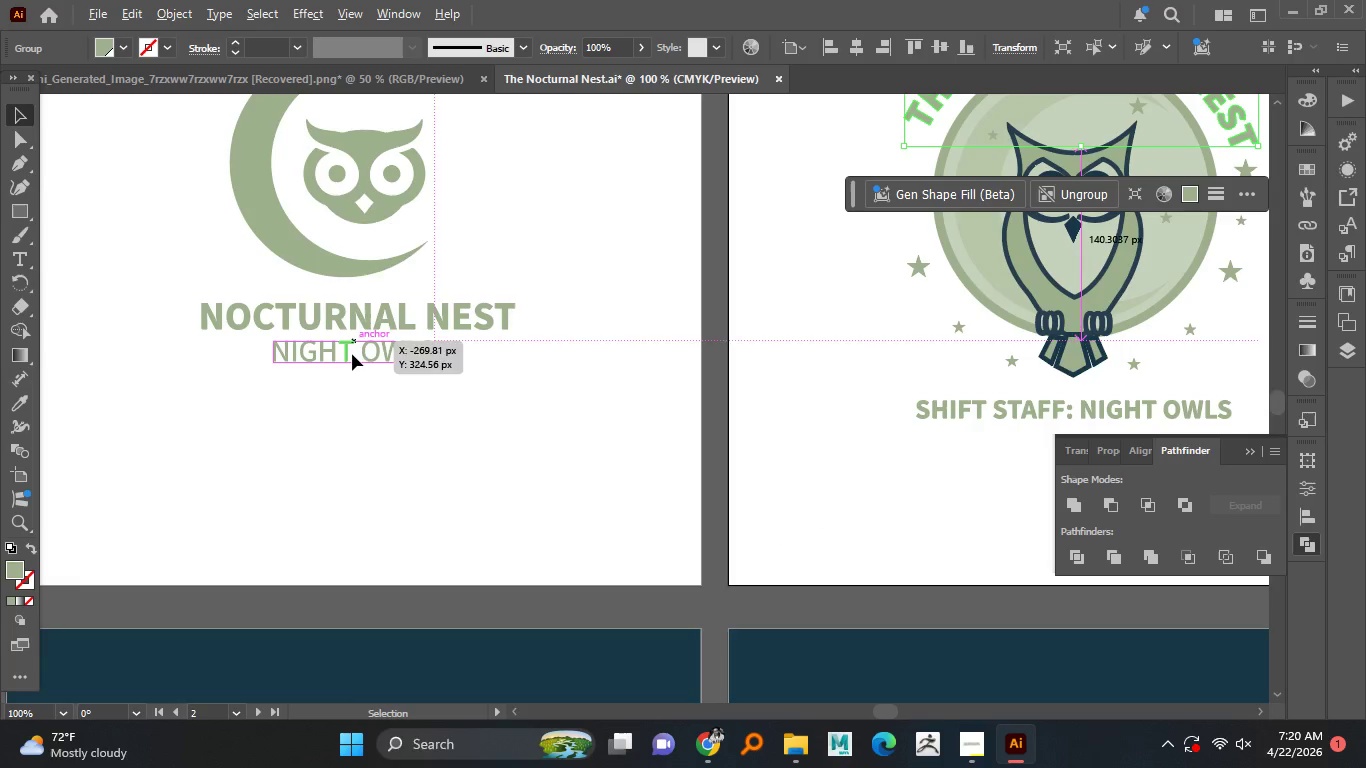 
key(Alt+AltLeft)
 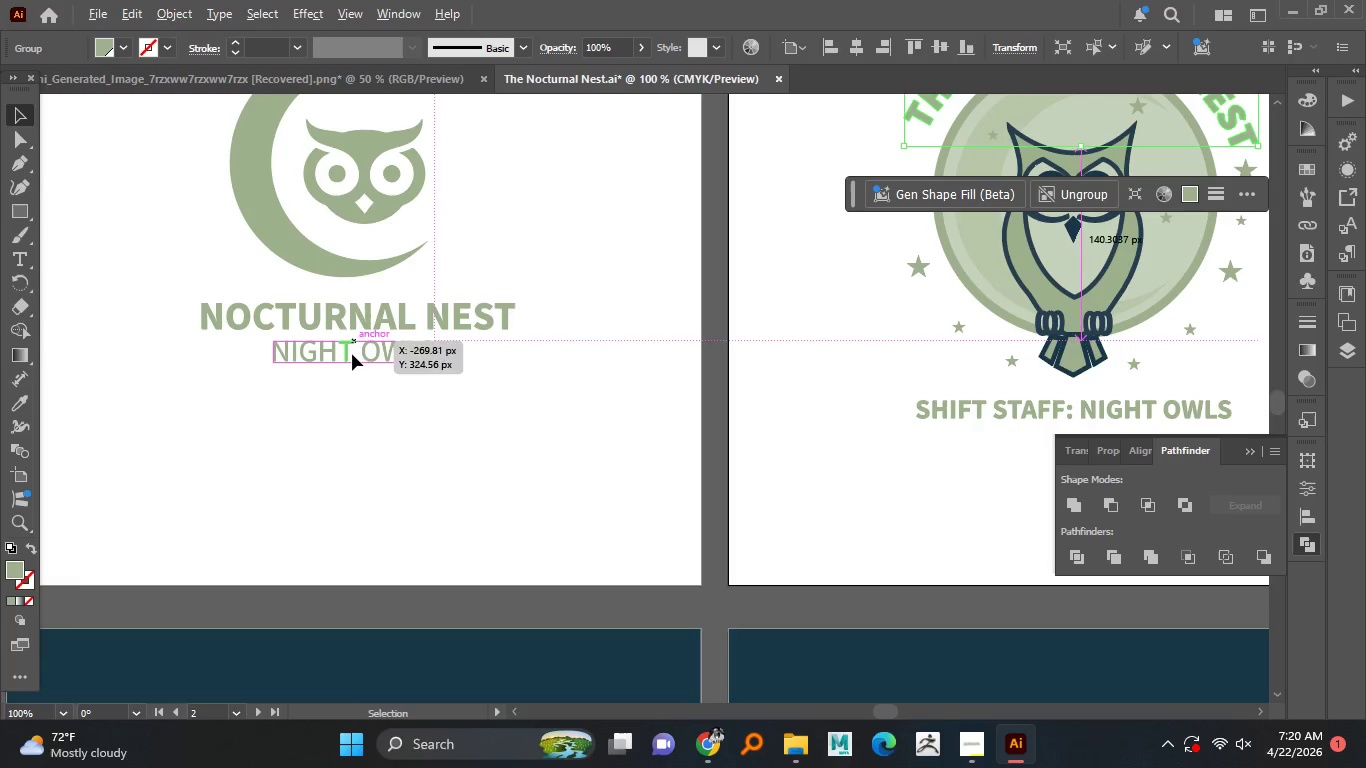 
key(Alt+AltLeft)
 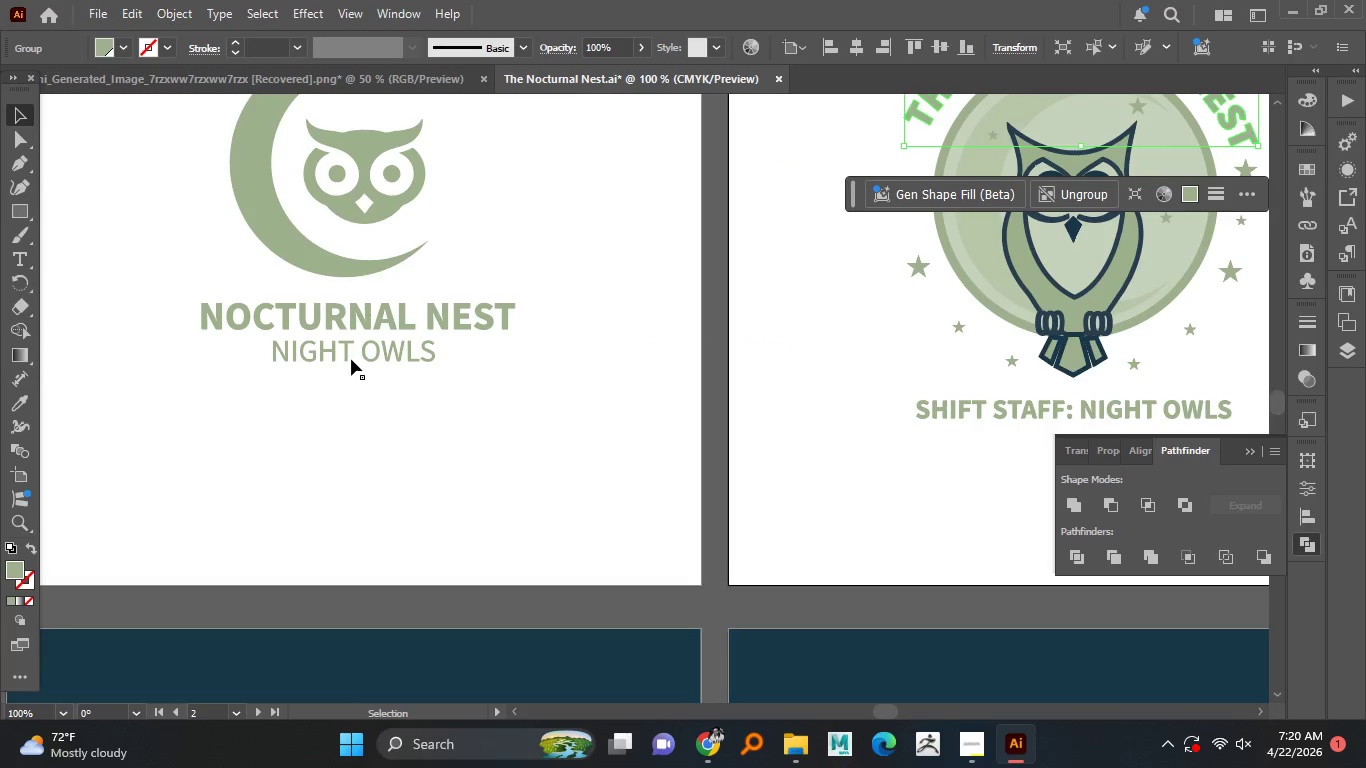 
scroll: coordinate [404, 210], scroll_direction: up, amount: 2.0
 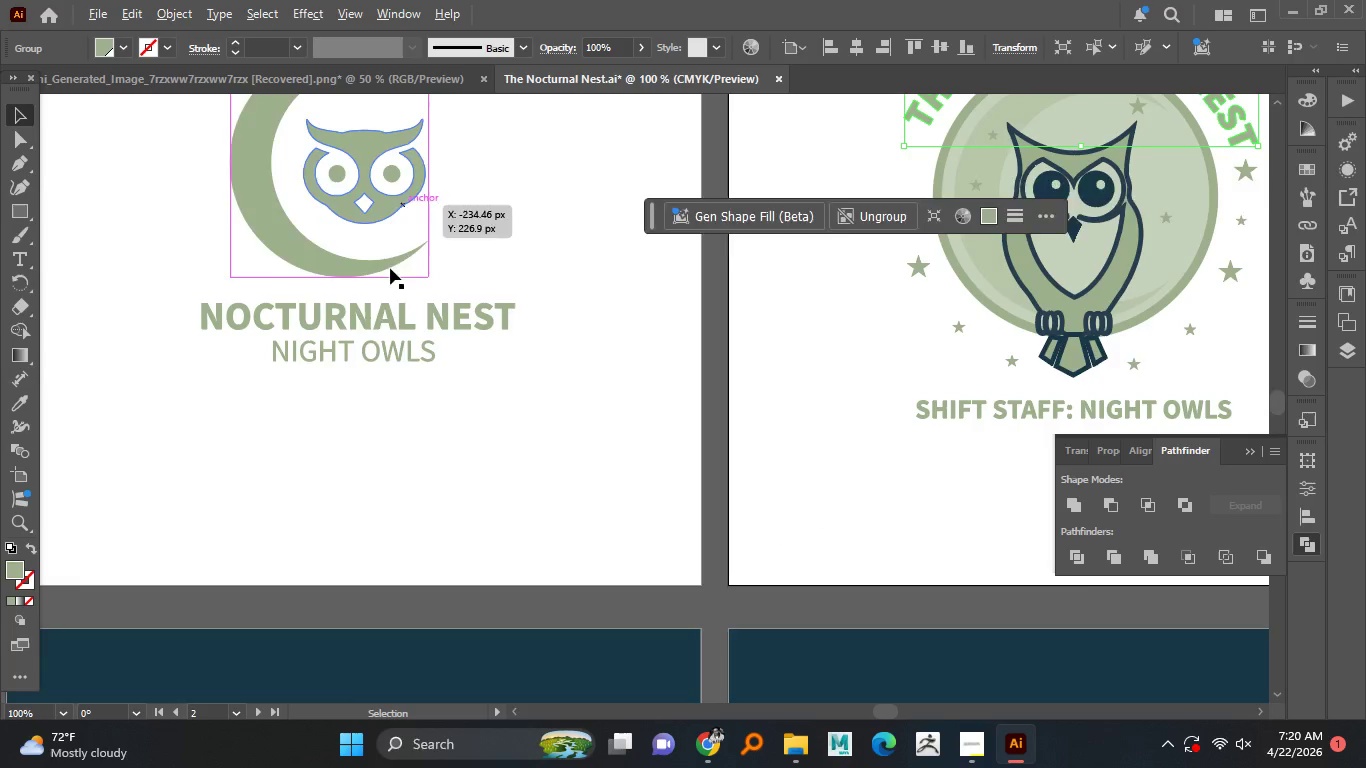 
left_click([351, 359])
 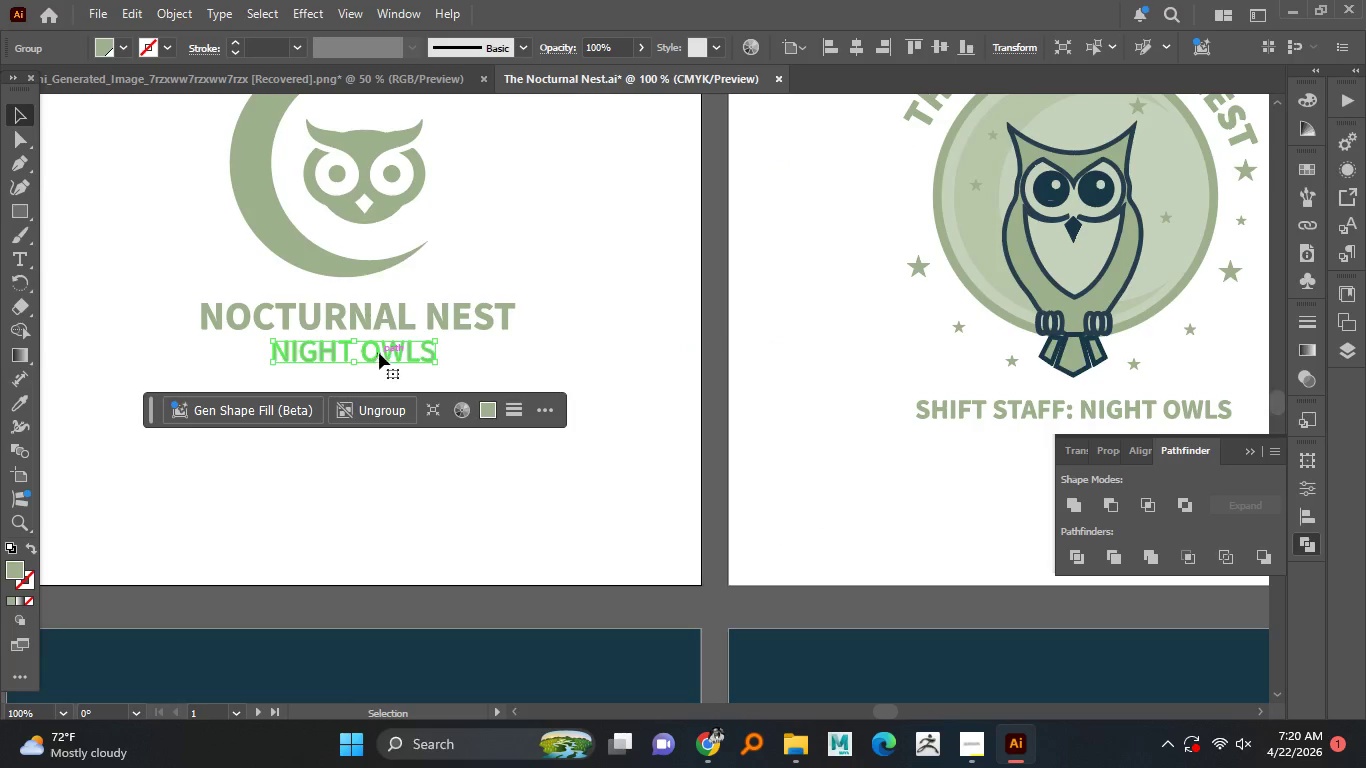 
left_click([378, 328])
 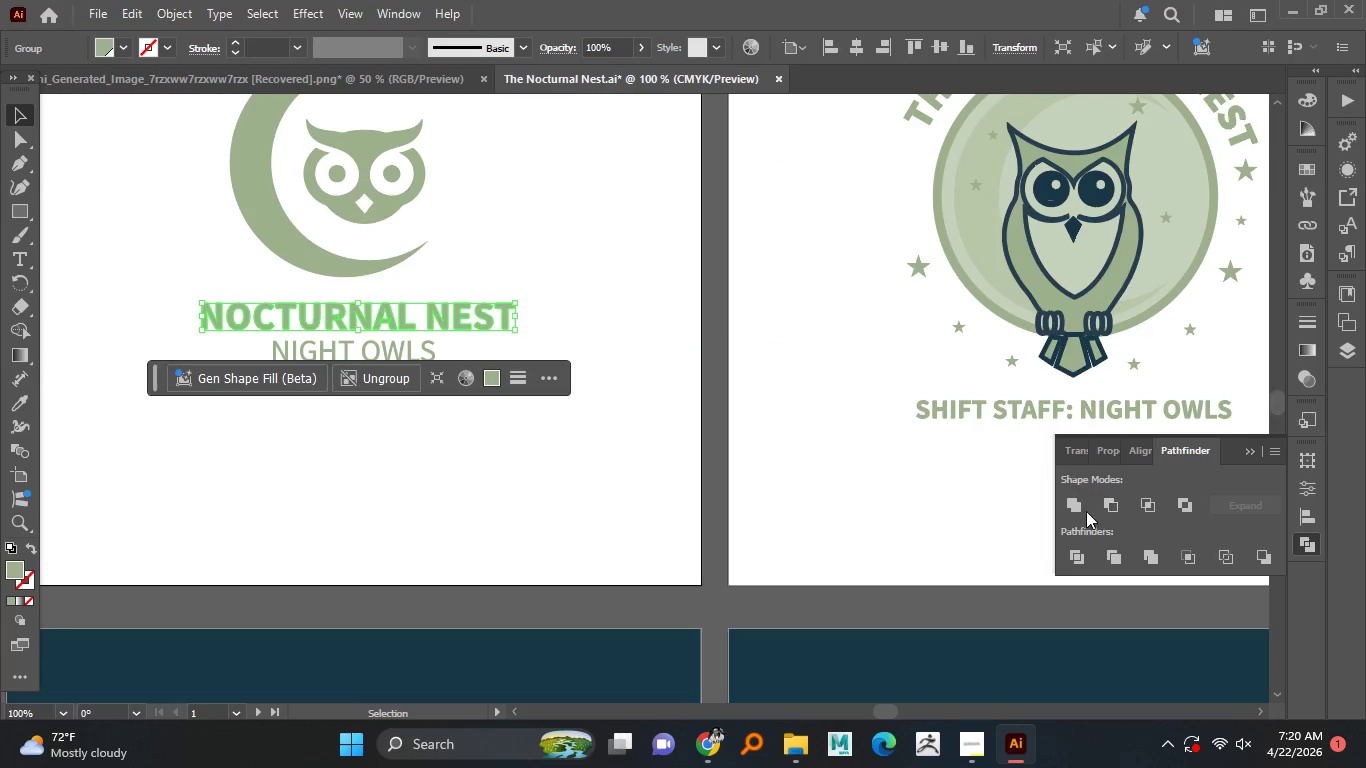 
left_click([1071, 507])
 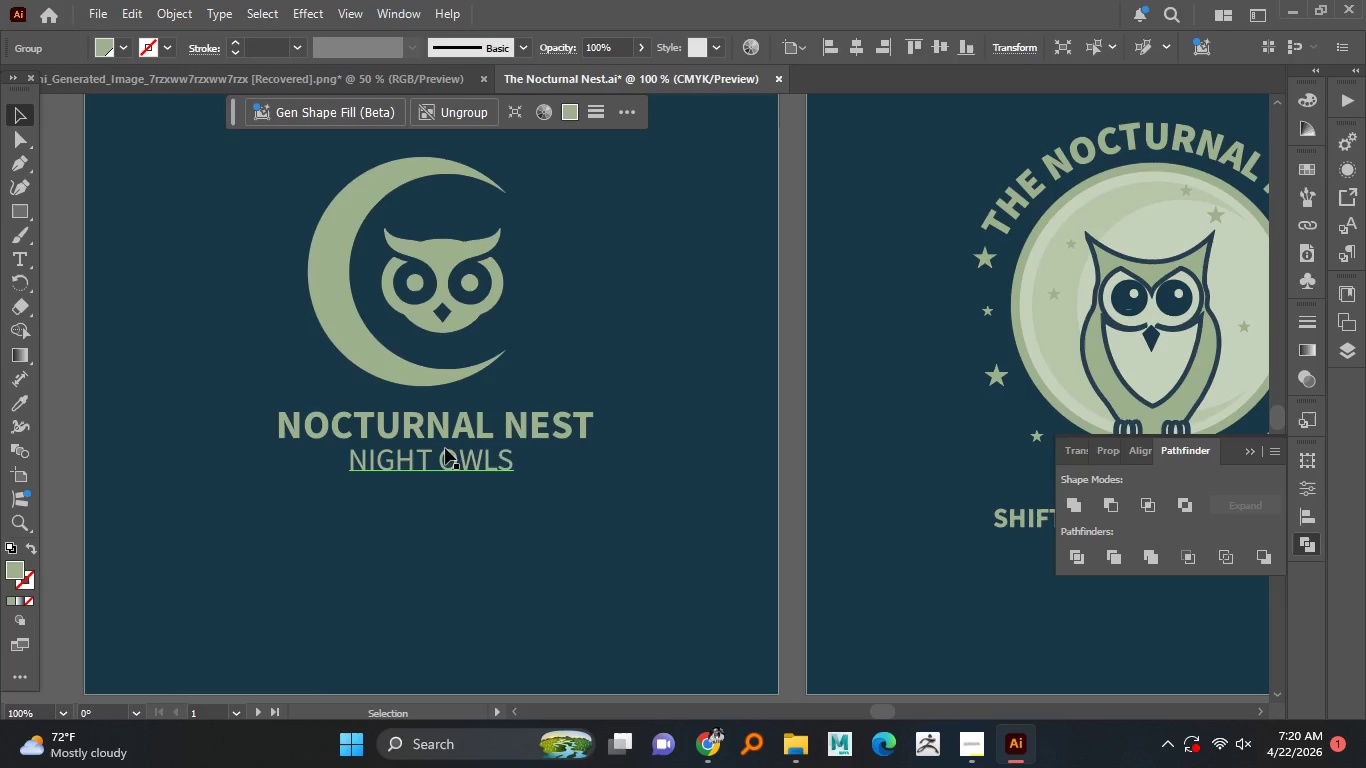 
wait(6.86)
 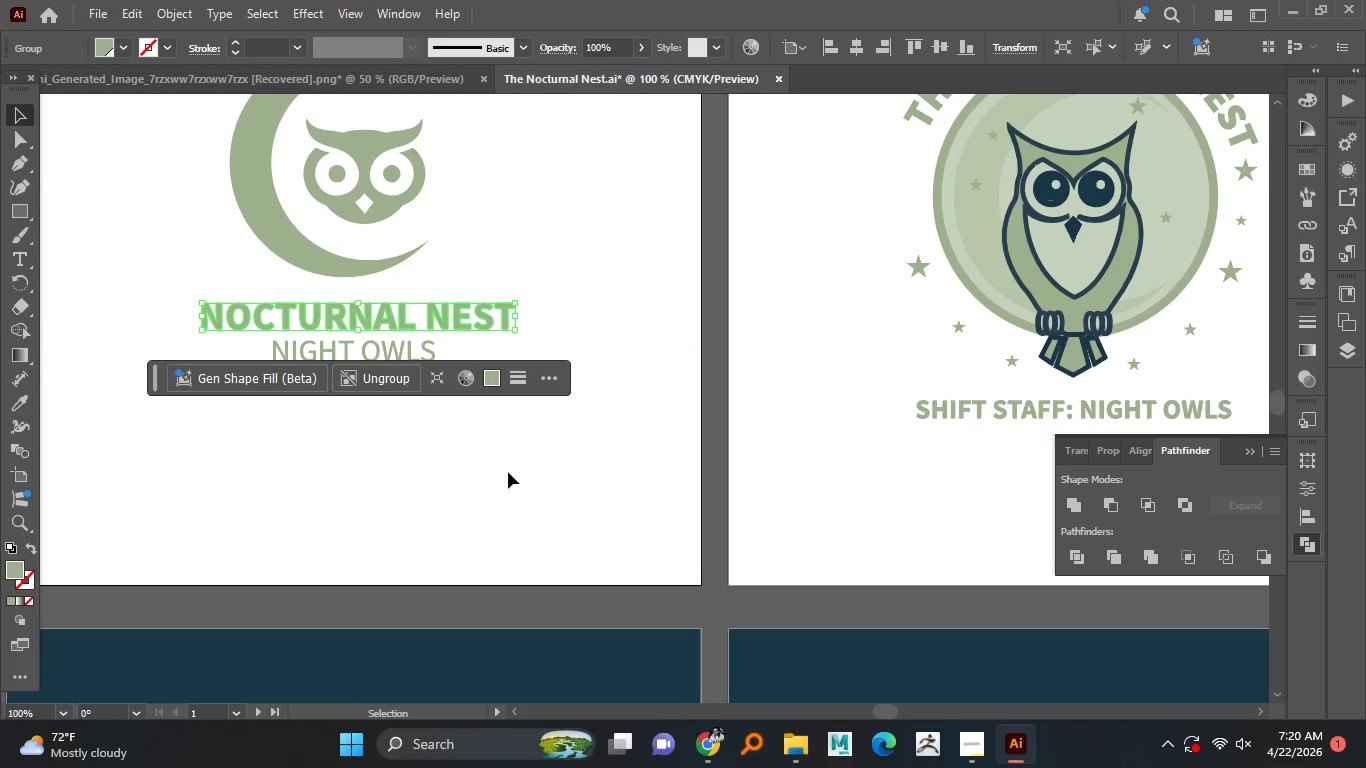 
right_click([446, 432])
 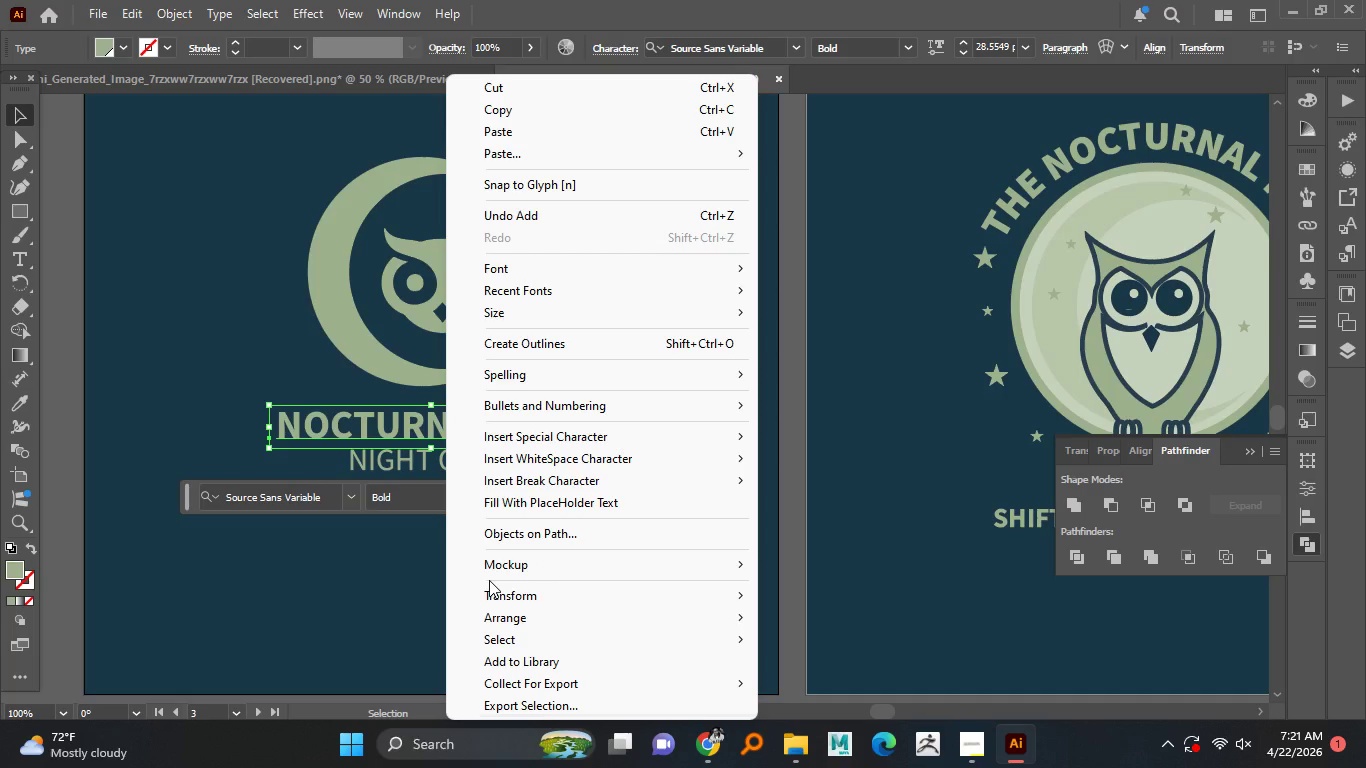 
wait(18.14)
 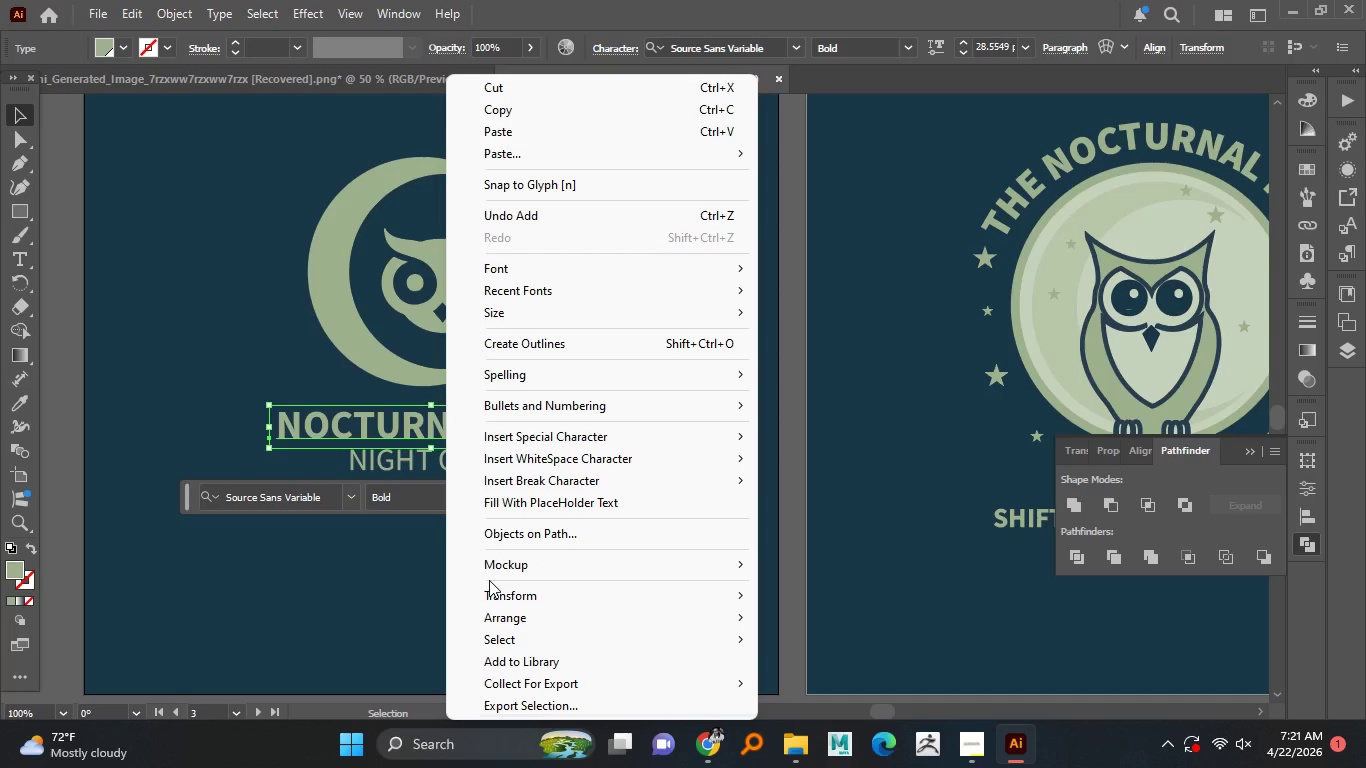 
left_click([545, 346])
 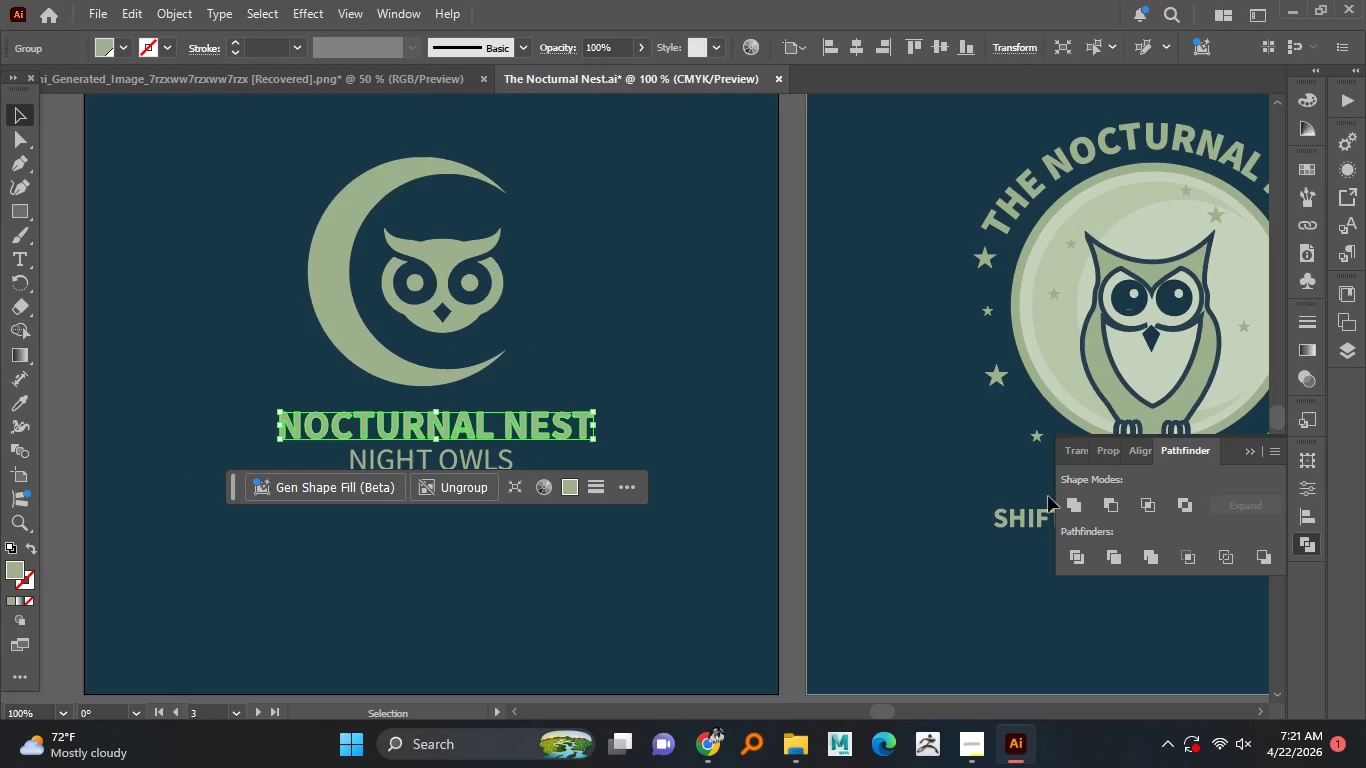 
left_click([1069, 503])
 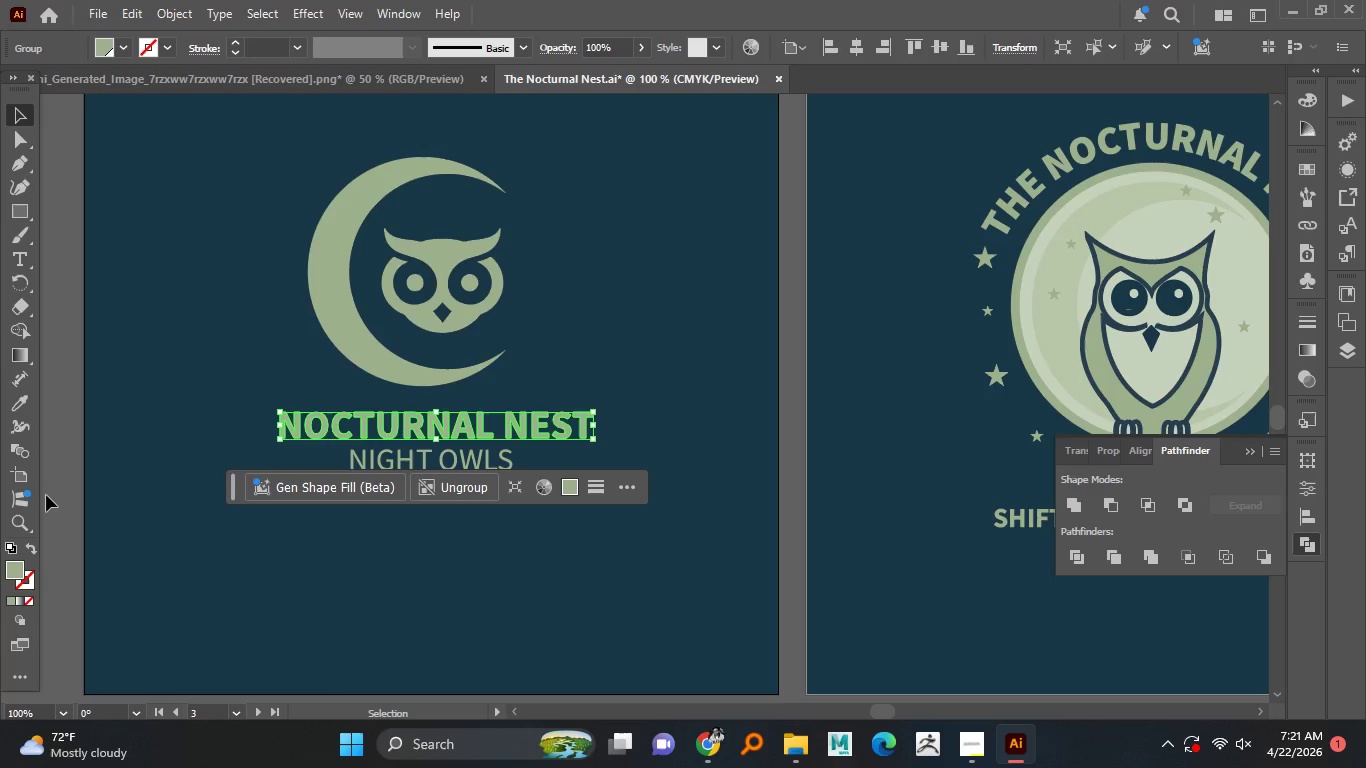 
left_click([59, 491])
 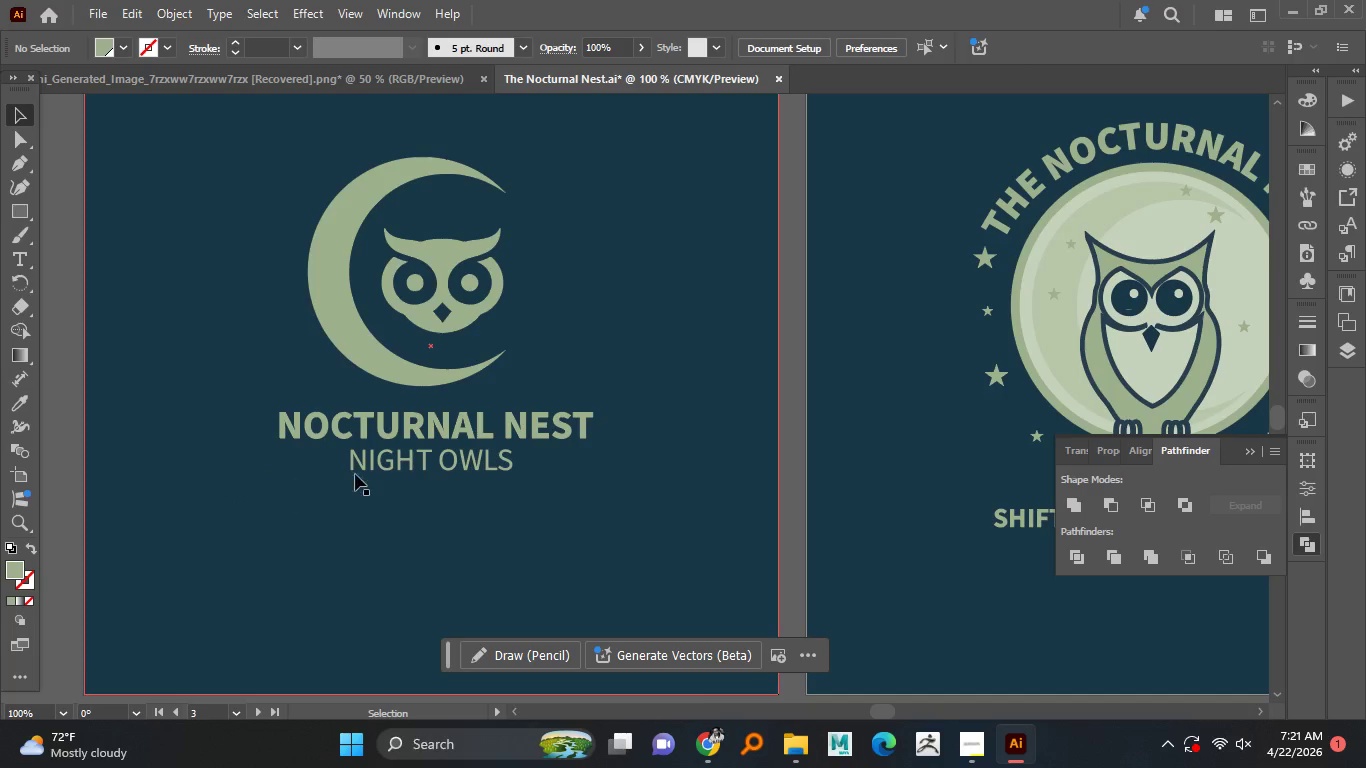 
left_click([364, 471])
 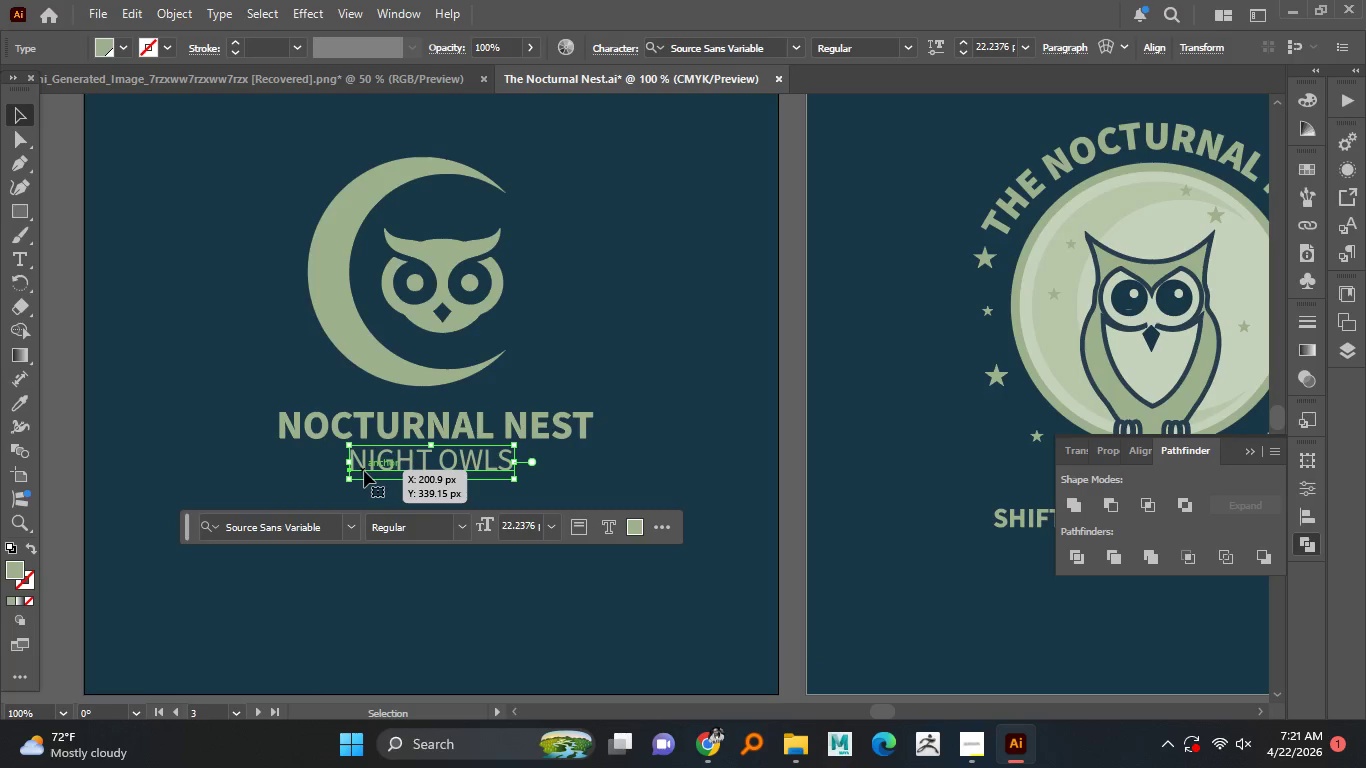 
right_click([364, 471])
 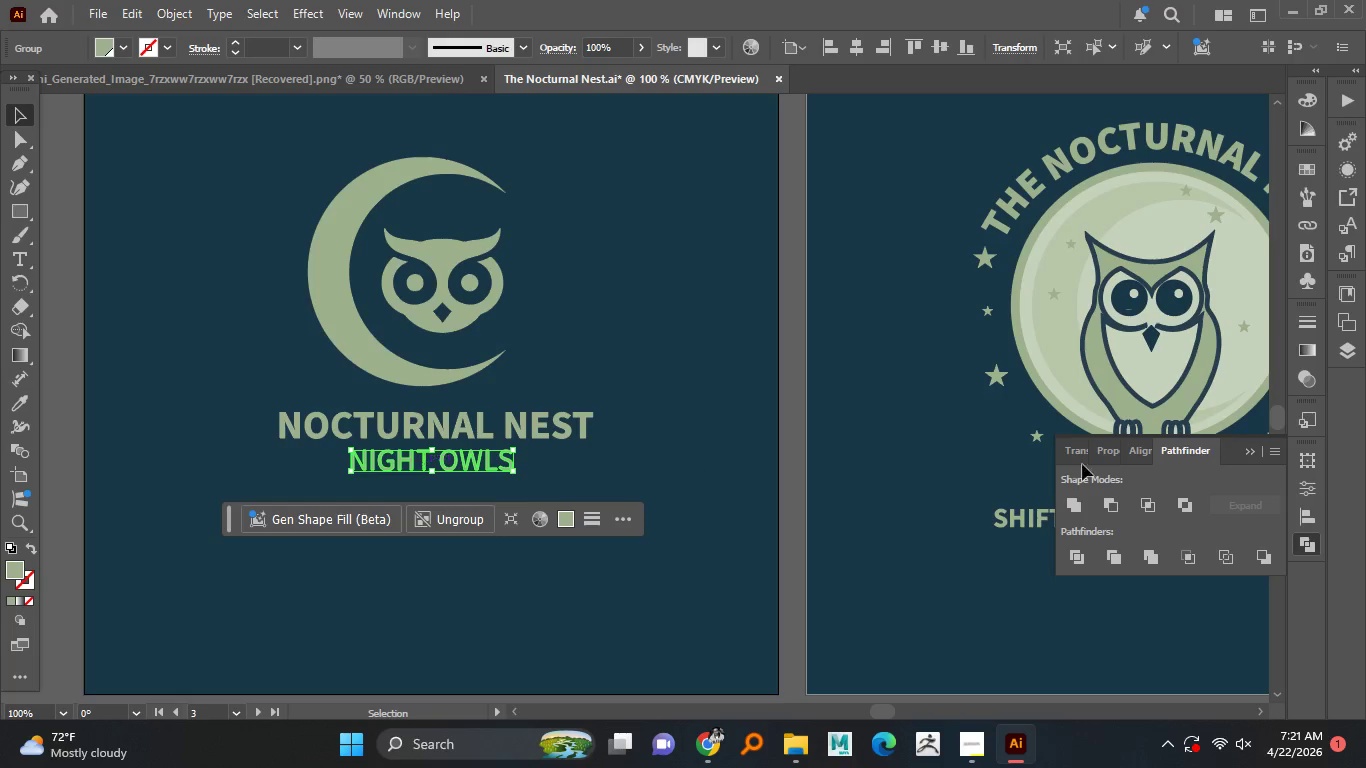 
left_click([1079, 506])
 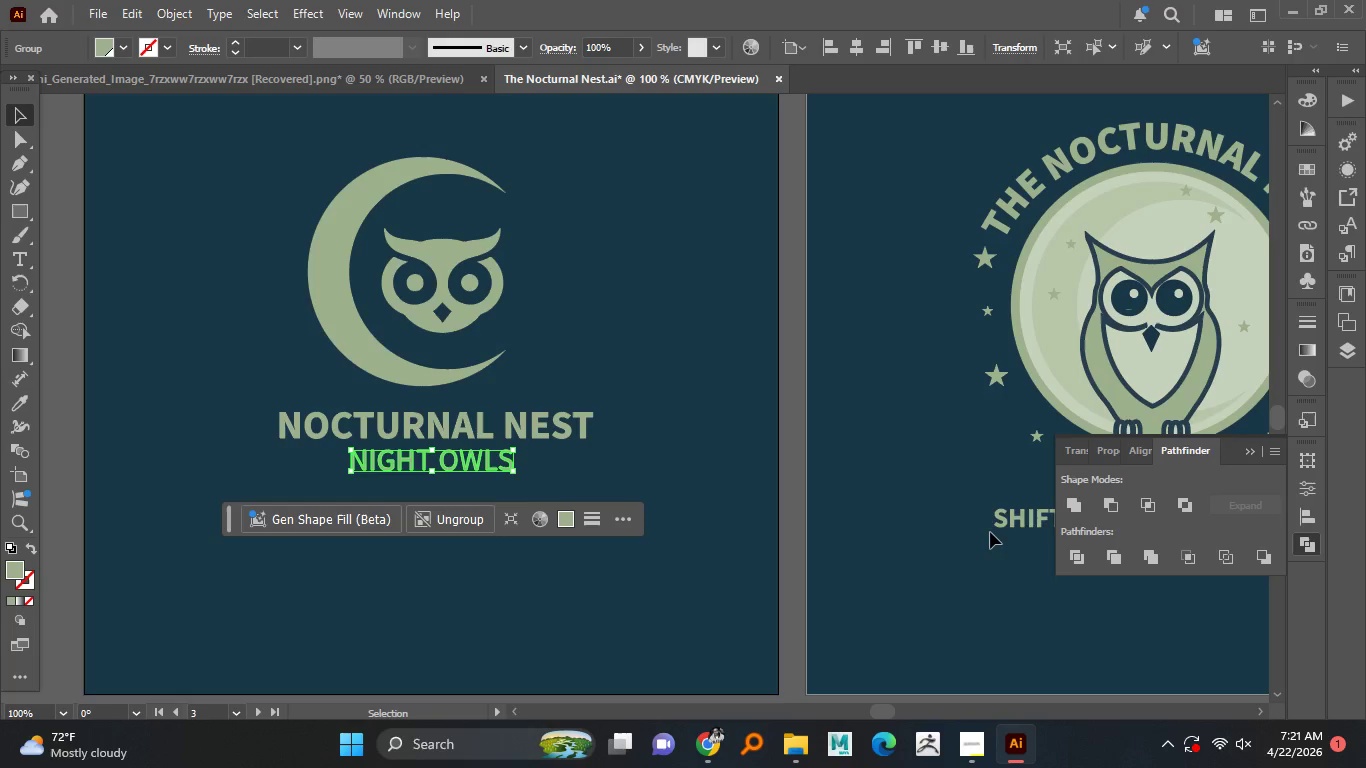 
left_click([997, 517])
 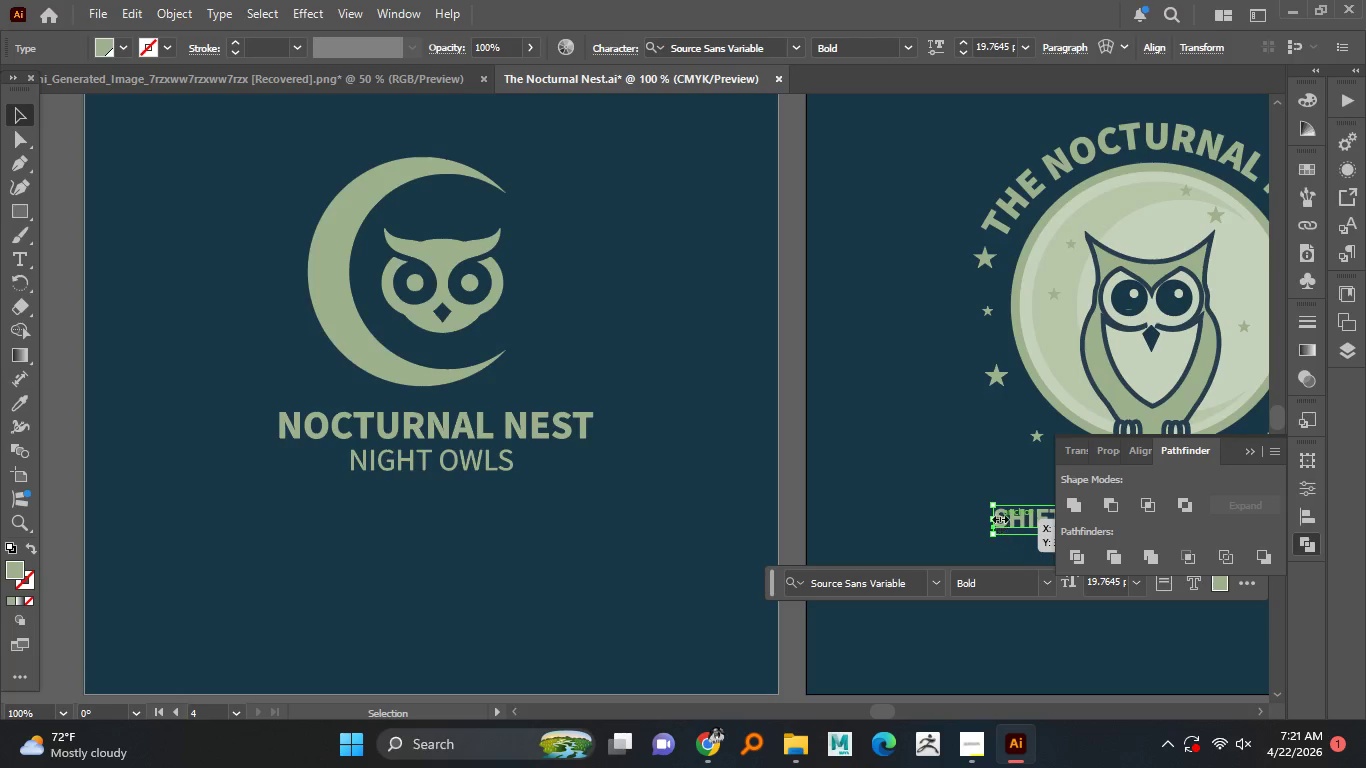 
right_click([1006, 516])
 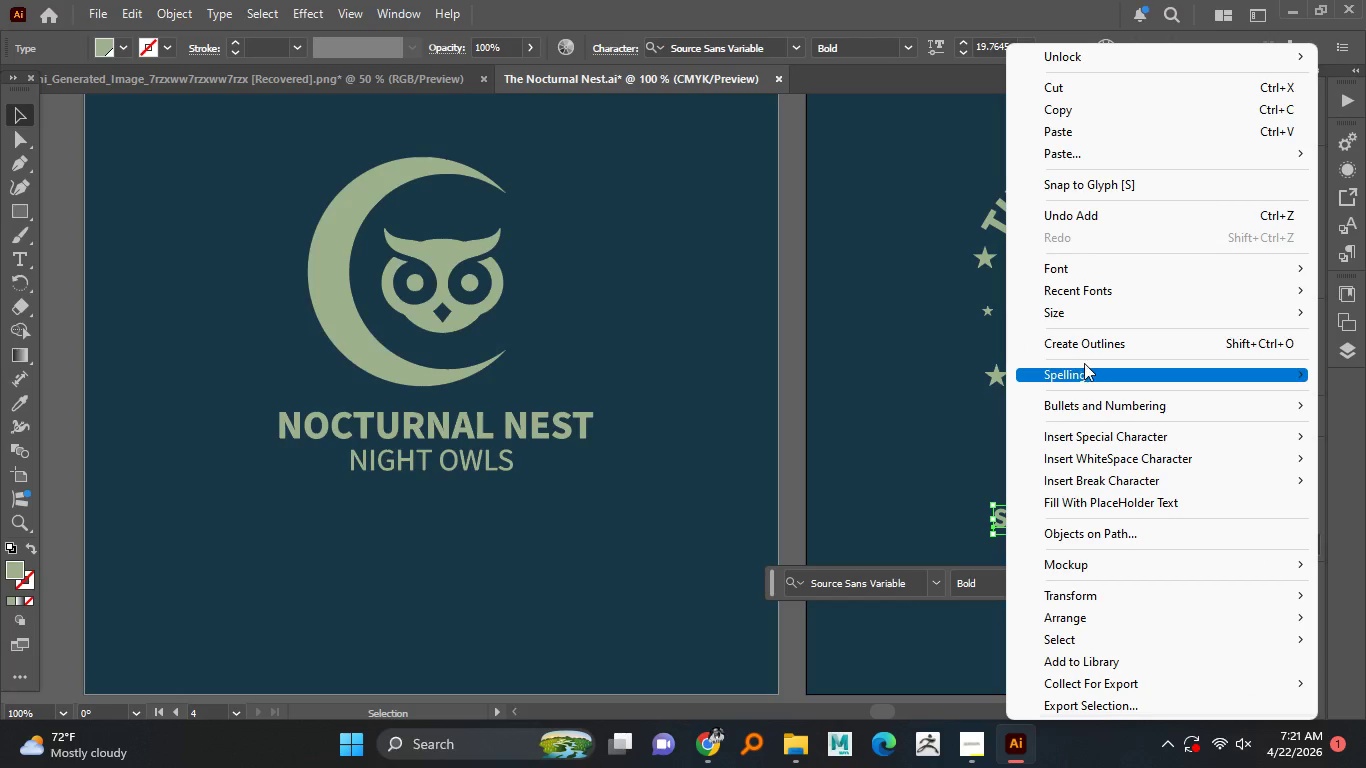 
left_click([1082, 349])
 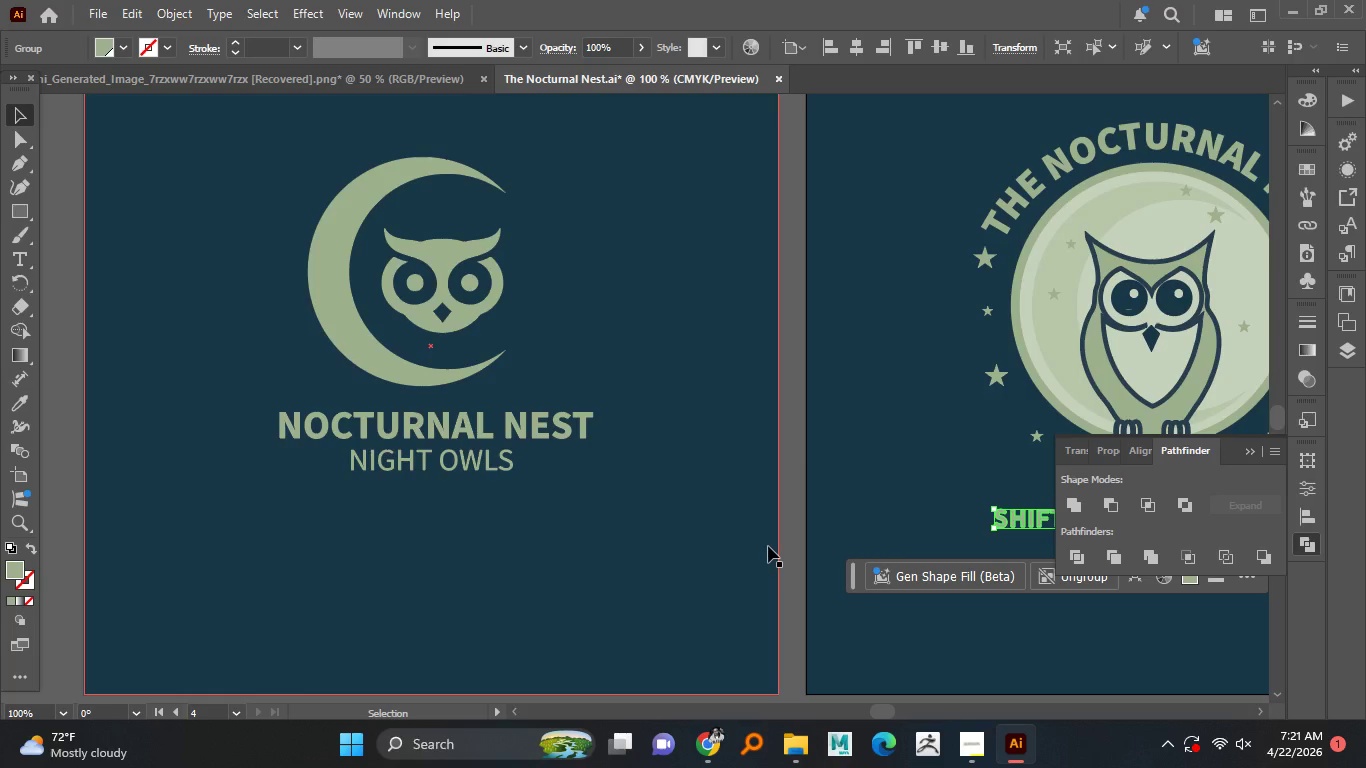 
hold_key(key=AltLeft, duration=1.5)
scroll: coordinate [725, 529], scroll_direction: down, amount: 2.0
 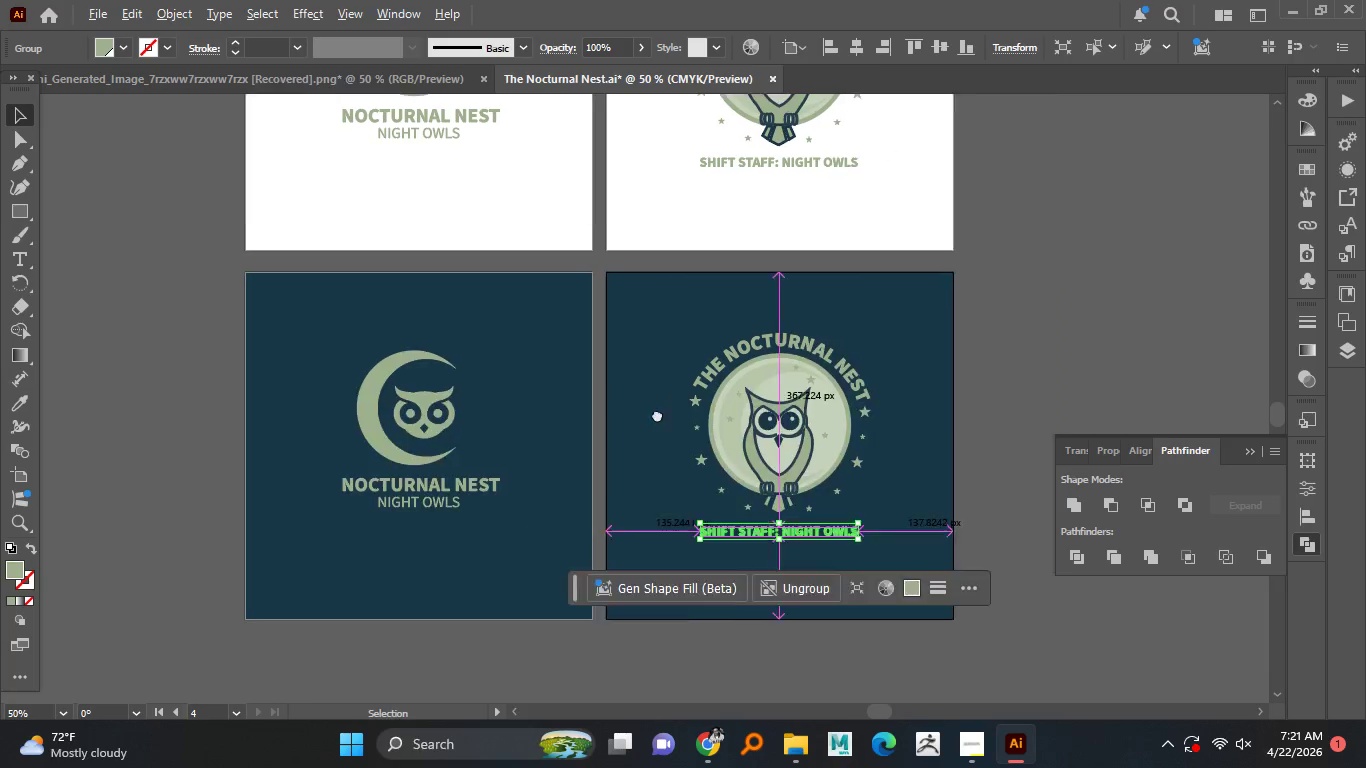 
hold_key(key=AltLeft, duration=1.49)
 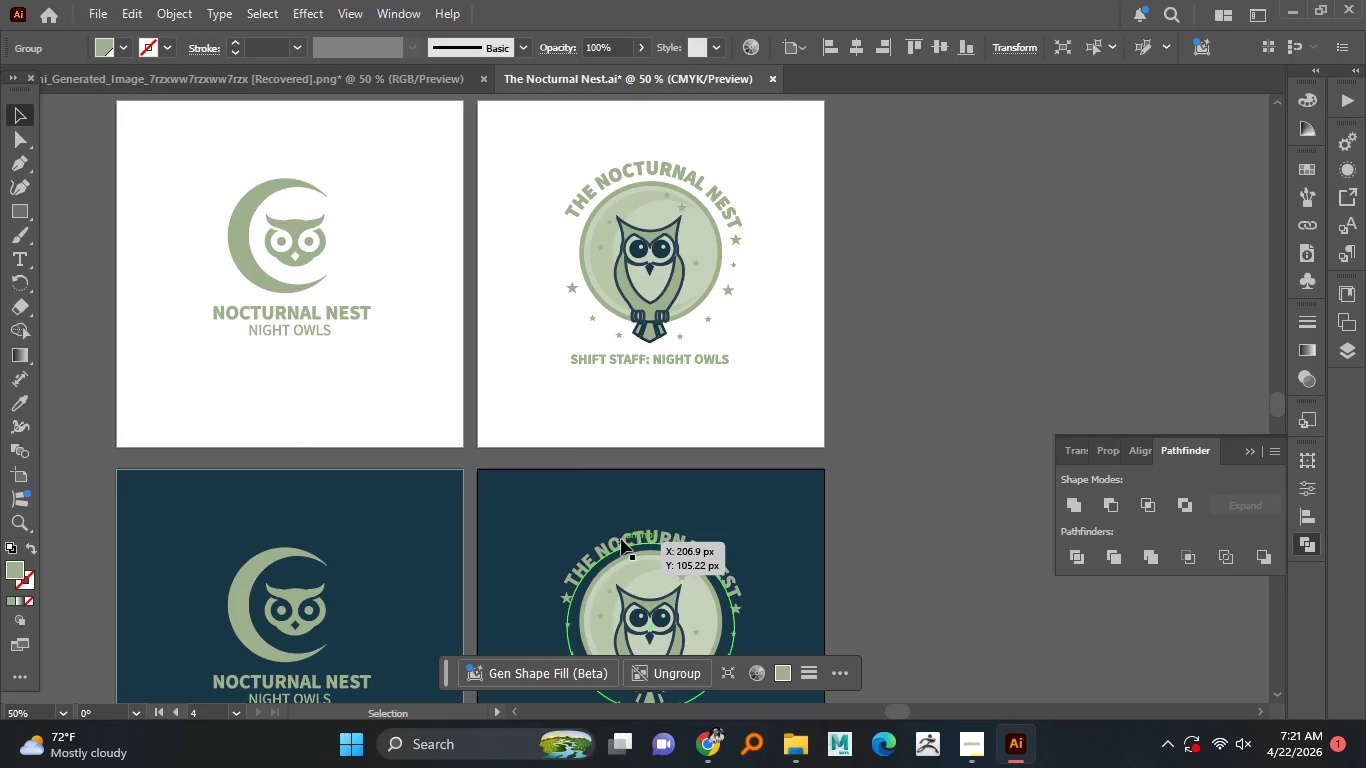 
left_click([621, 539])
 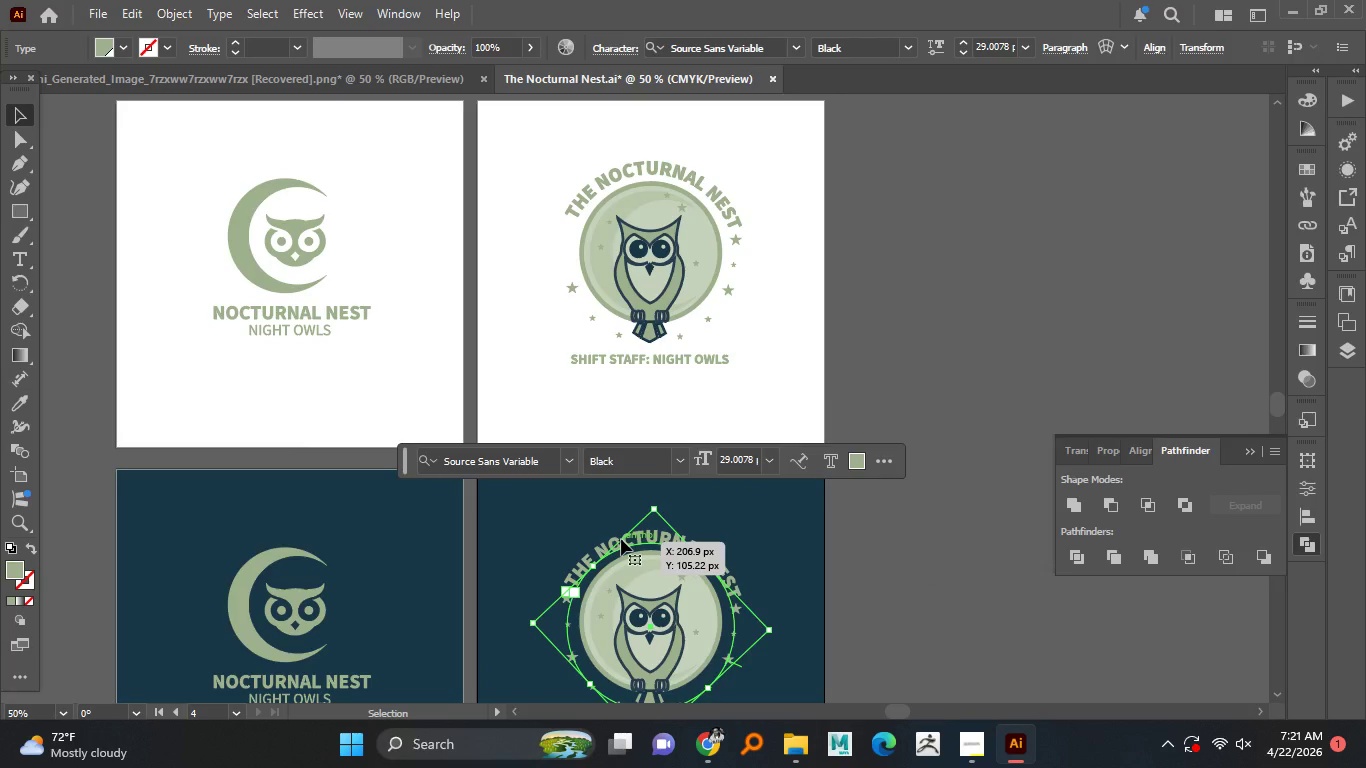 
right_click([621, 539])
 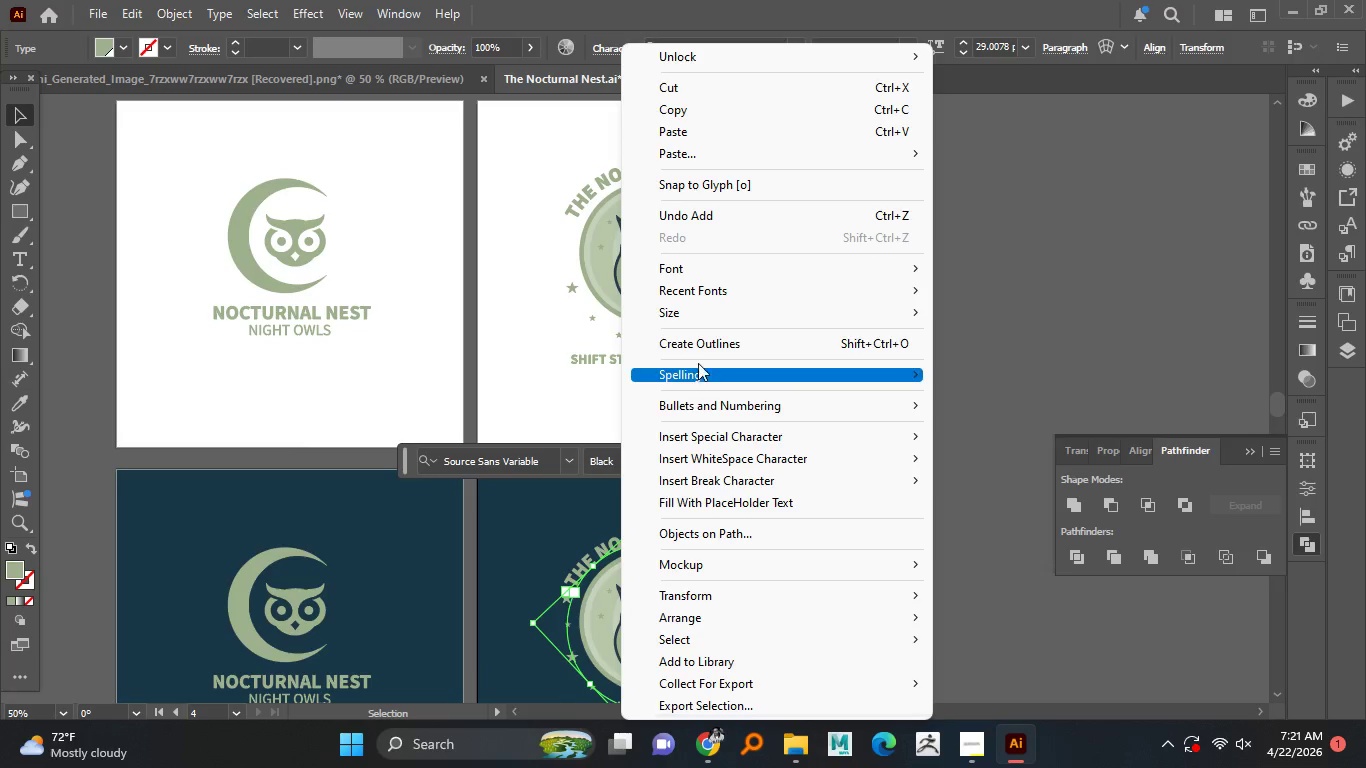 
left_click([698, 349])
 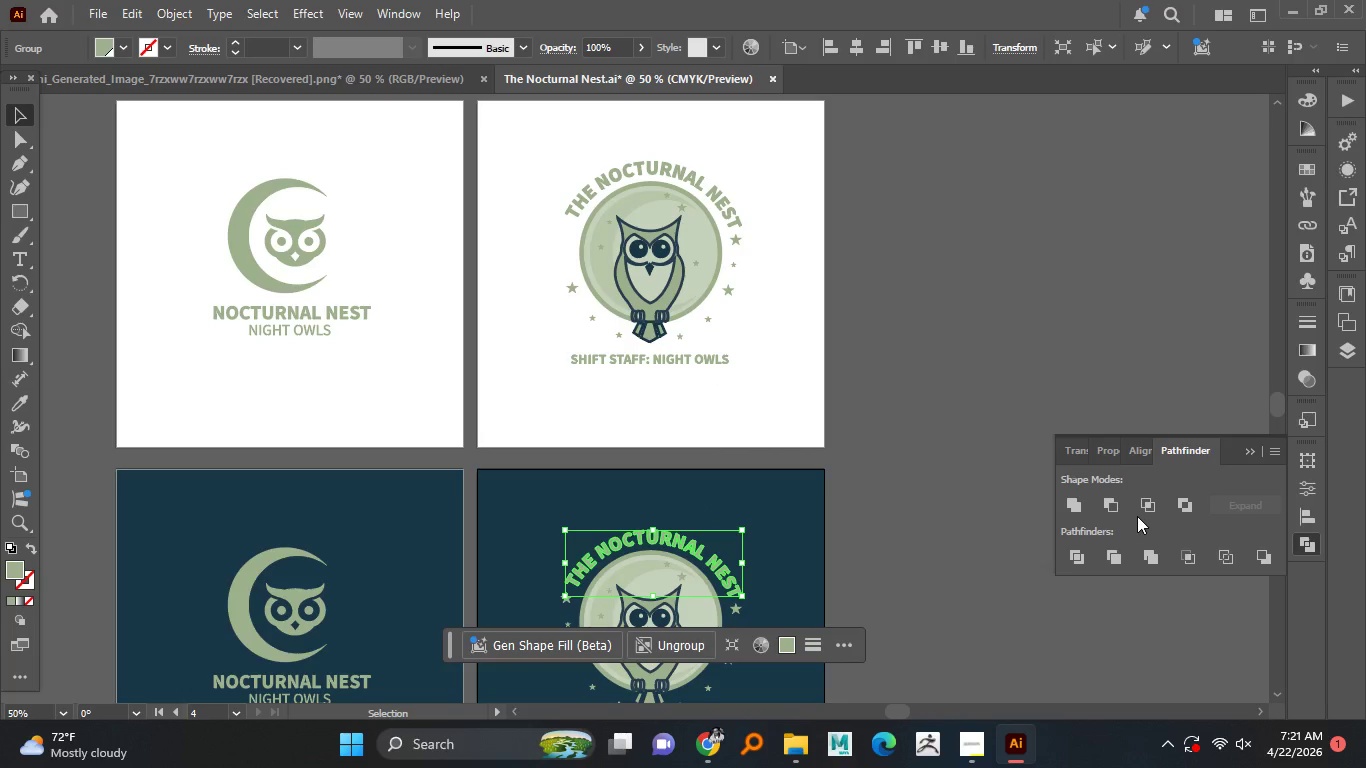 
left_click([1085, 505])
 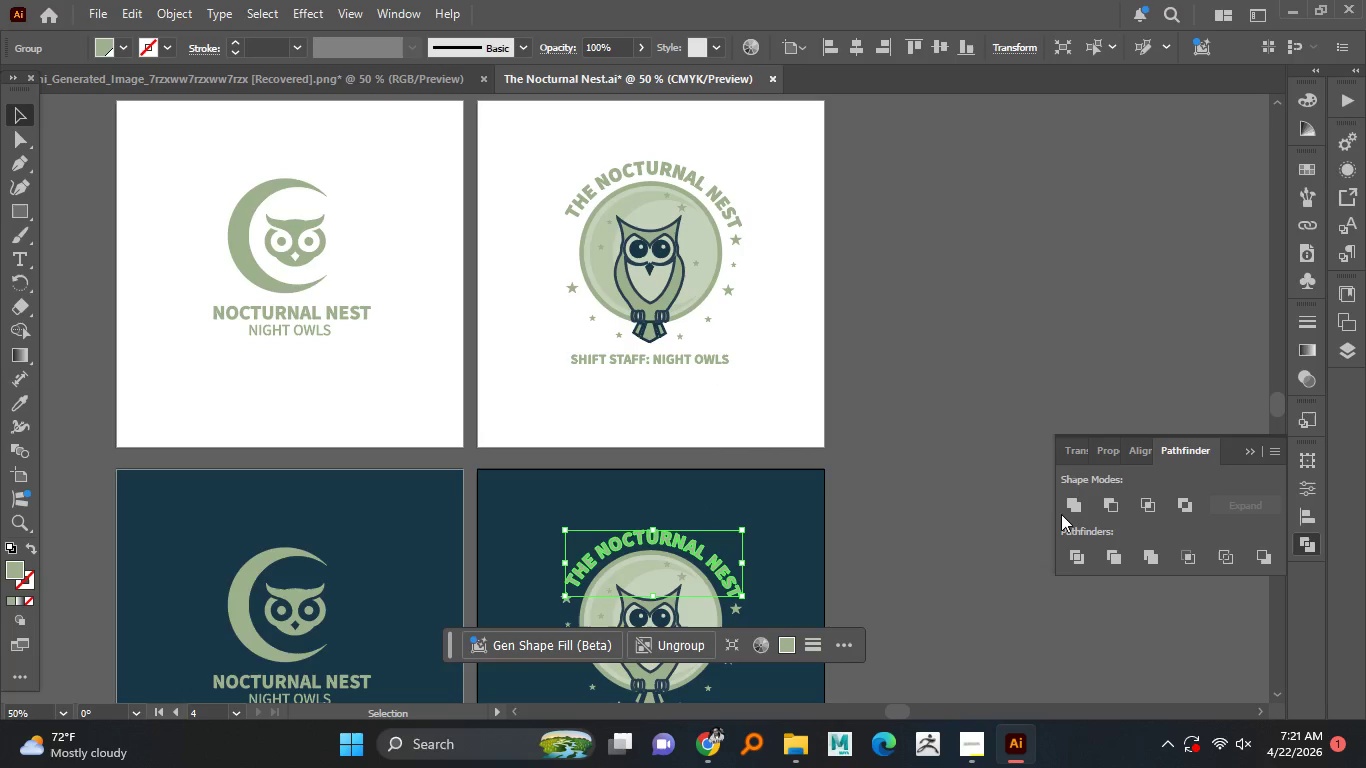 
left_click([1070, 506])
 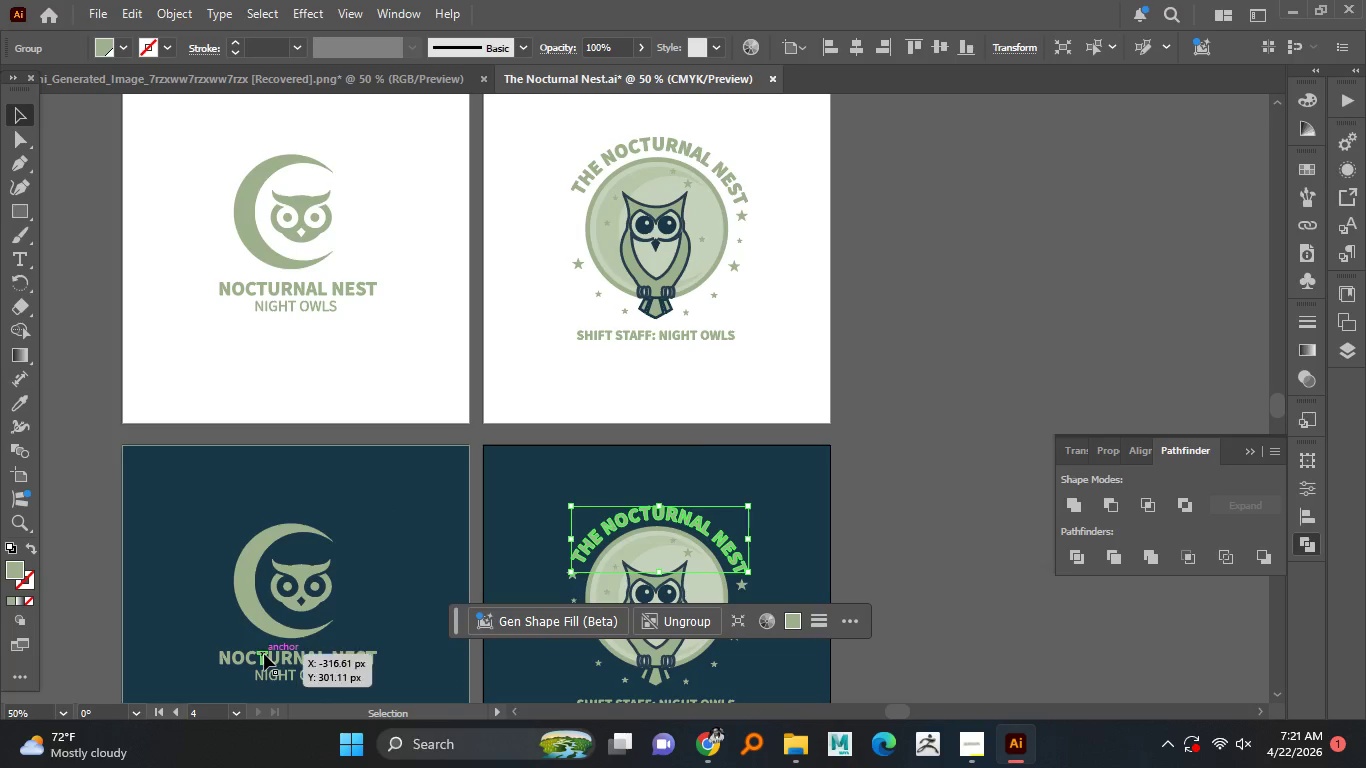 
left_click([264, 654])
 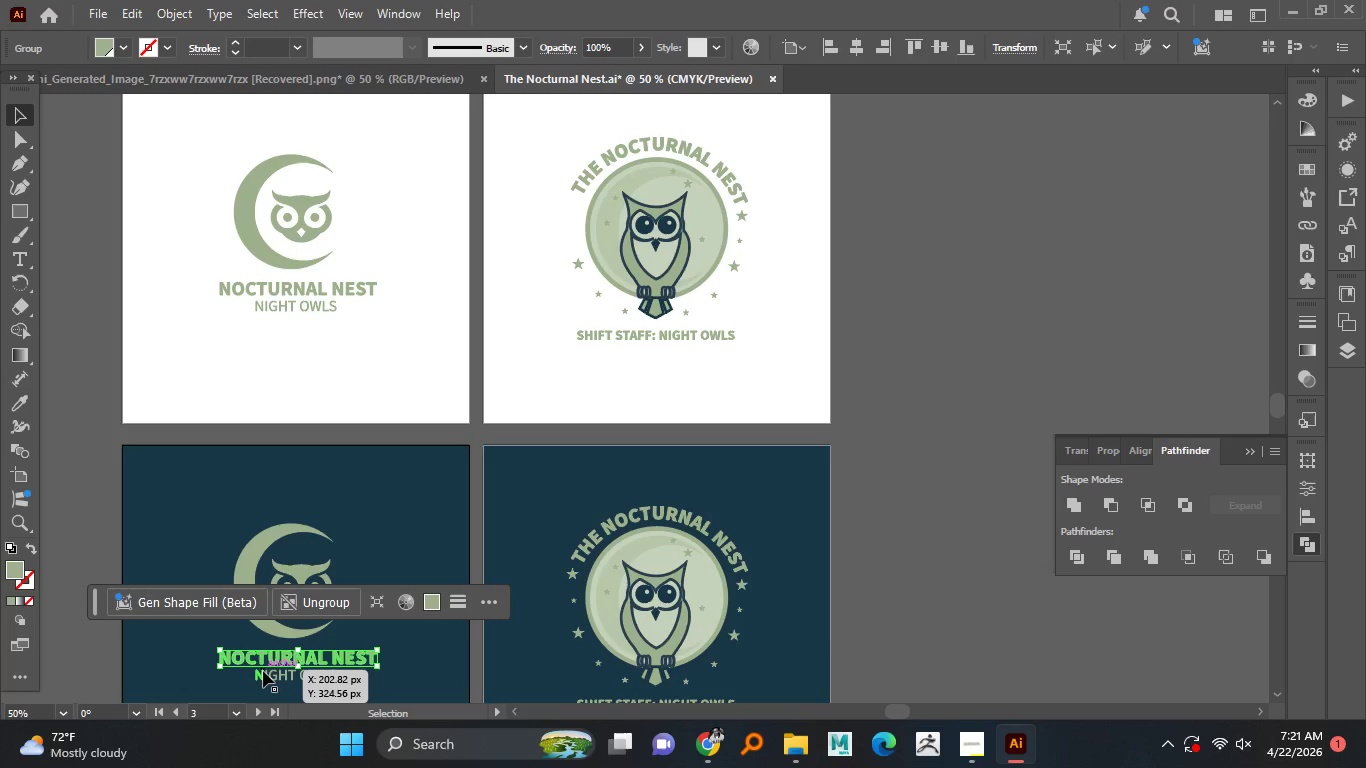 
left_click([263, 671])
 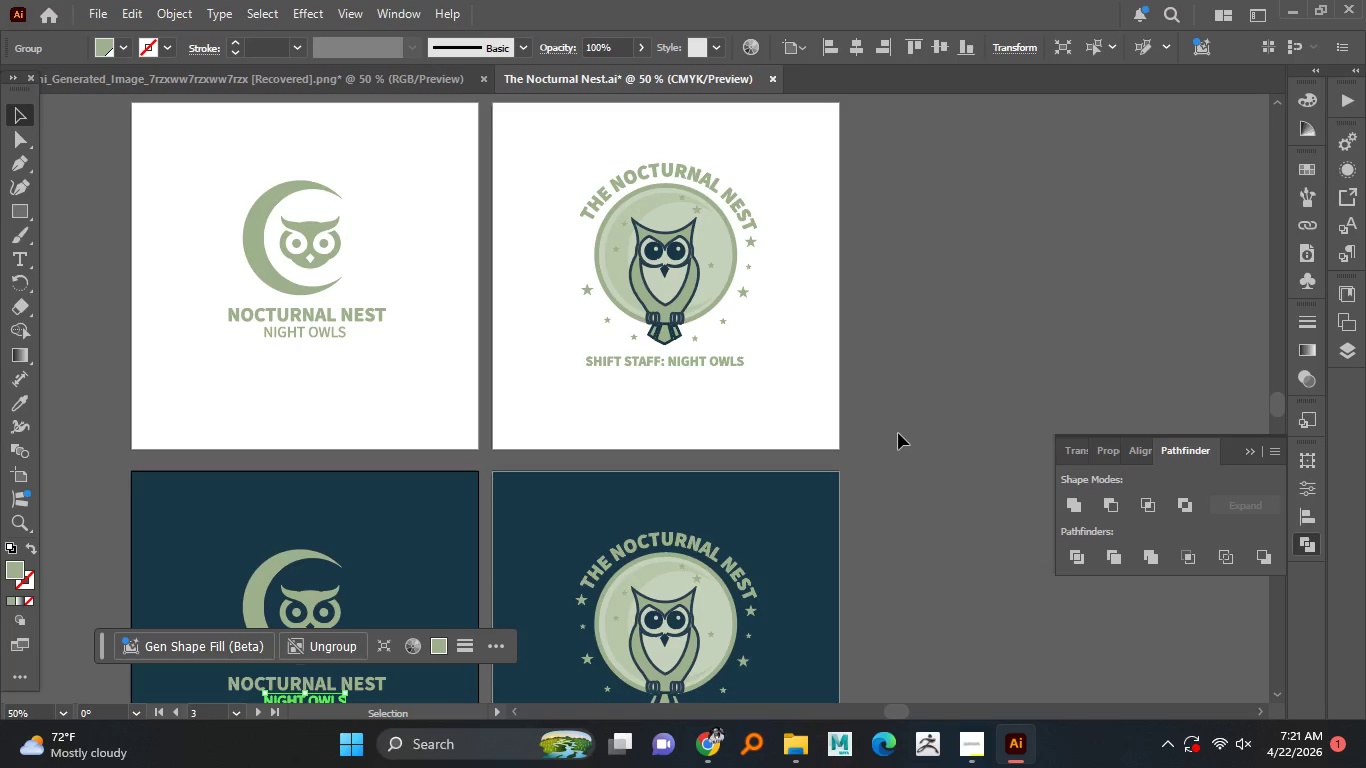 
wait(7.3)
 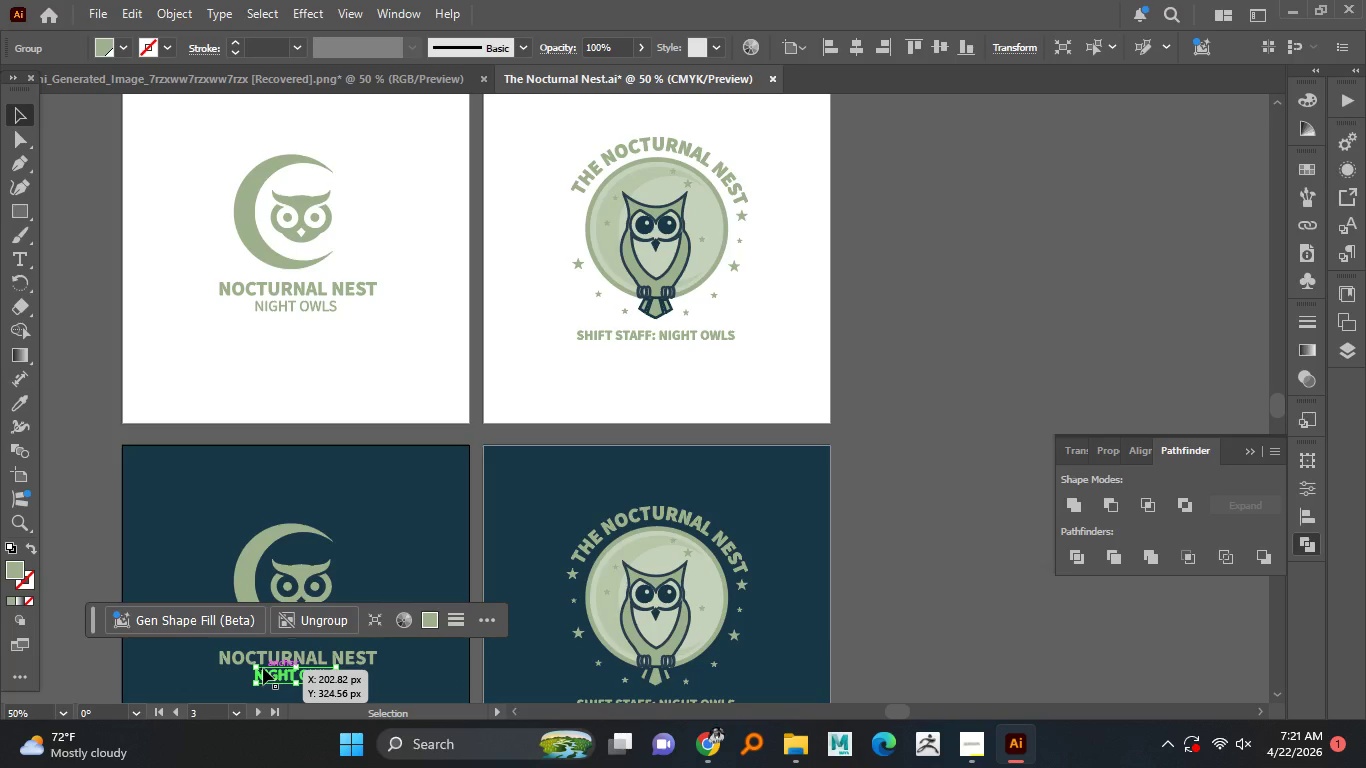 
left_click([693, 438])
 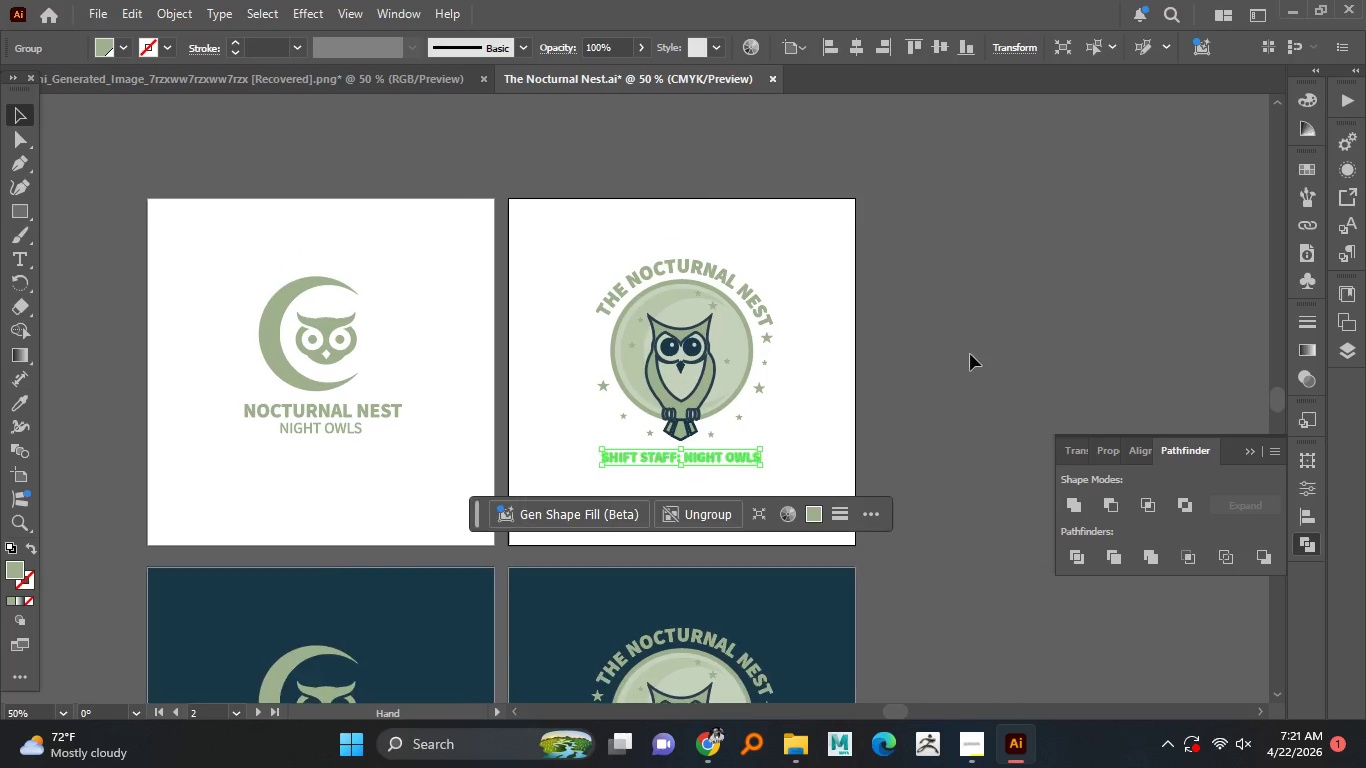 
left_click([696, 261])
 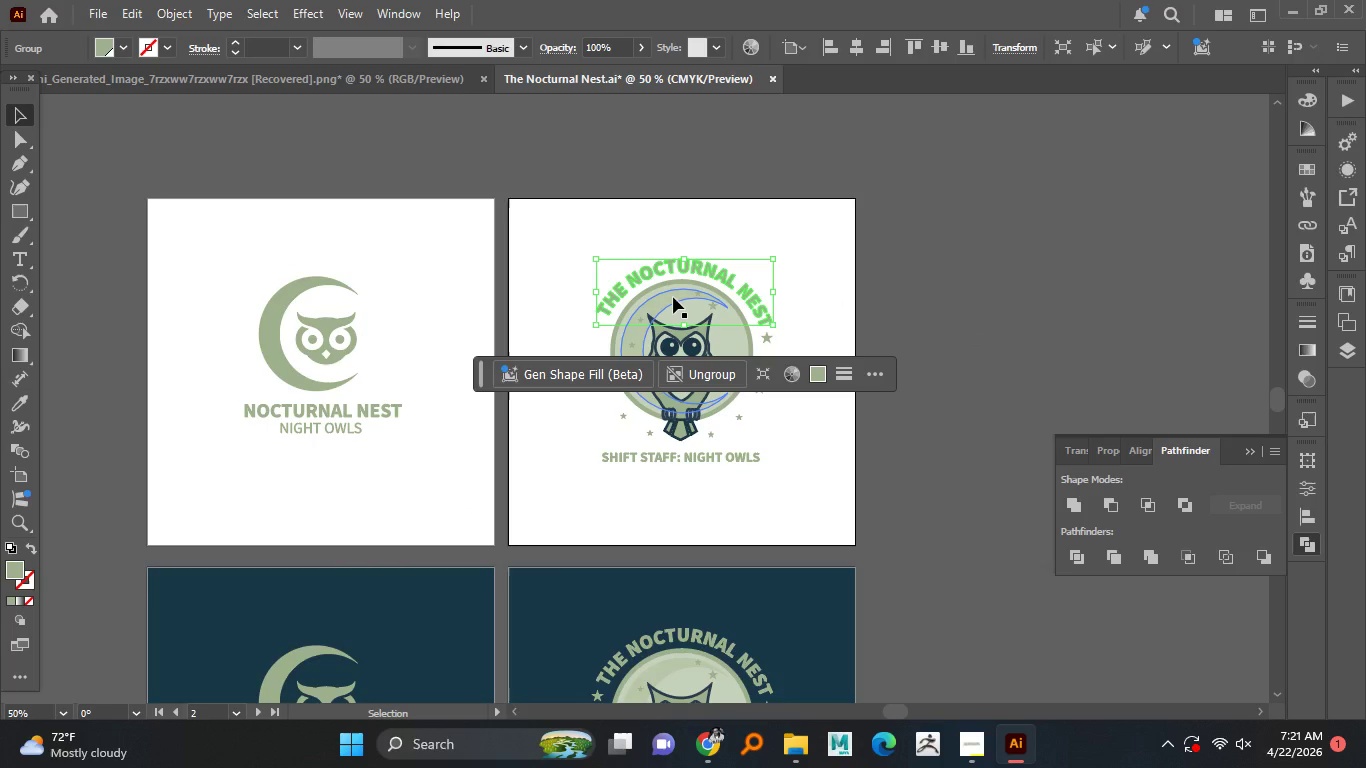 
hold_key(key=AltLeft, duration=1.52)
scroll: coordinate [641, 215], scroll_direction: up, amount: 2.0
 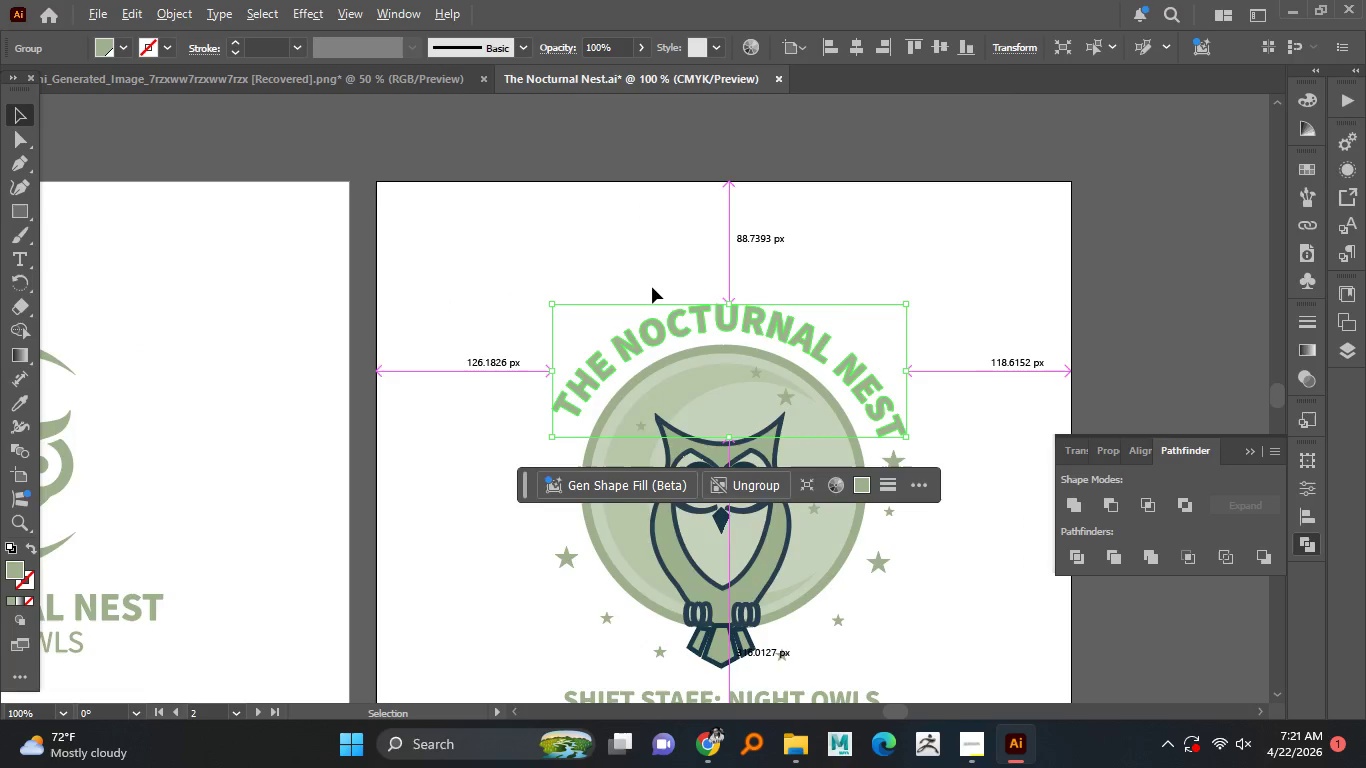 
hold_key(key=AltLeft, duration=1.33)
 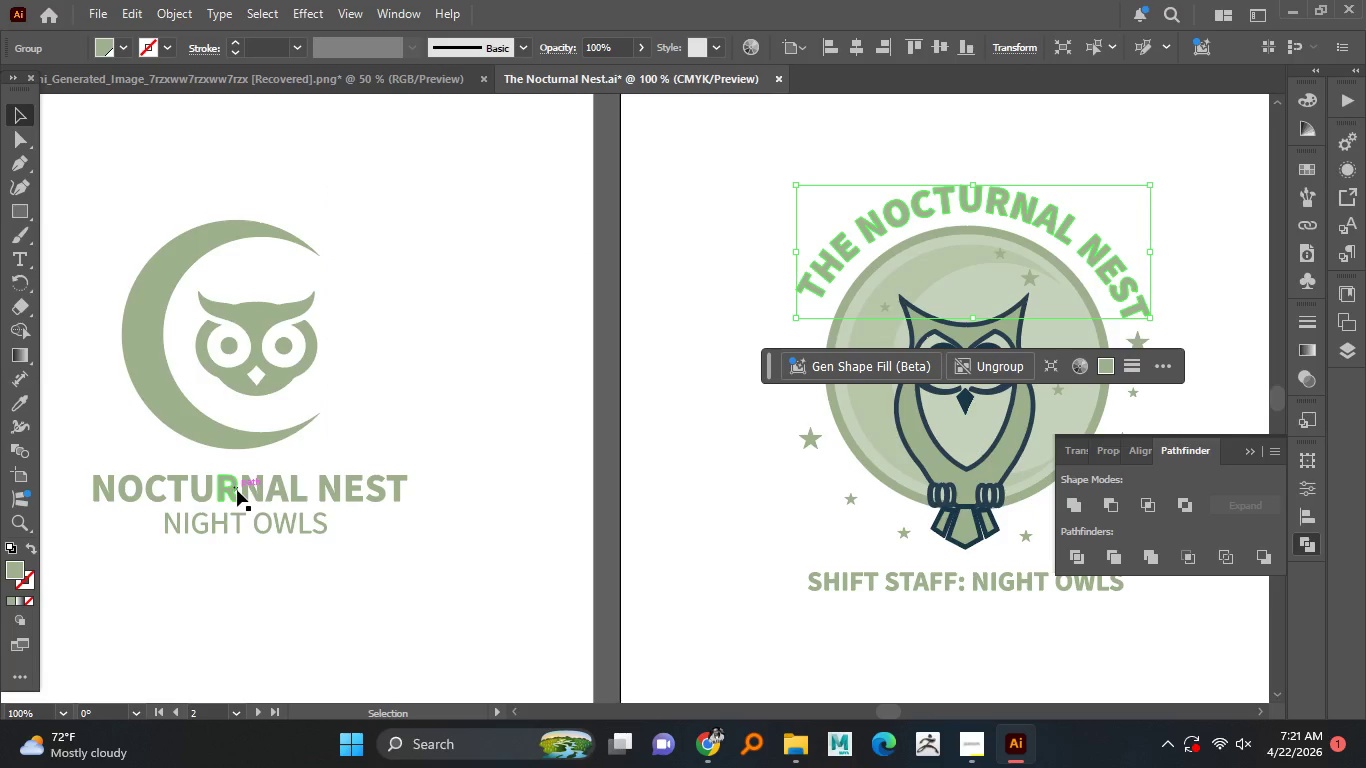 
scroll: coordinate [652, 287], scroll_direction: down, amount: 1.0
 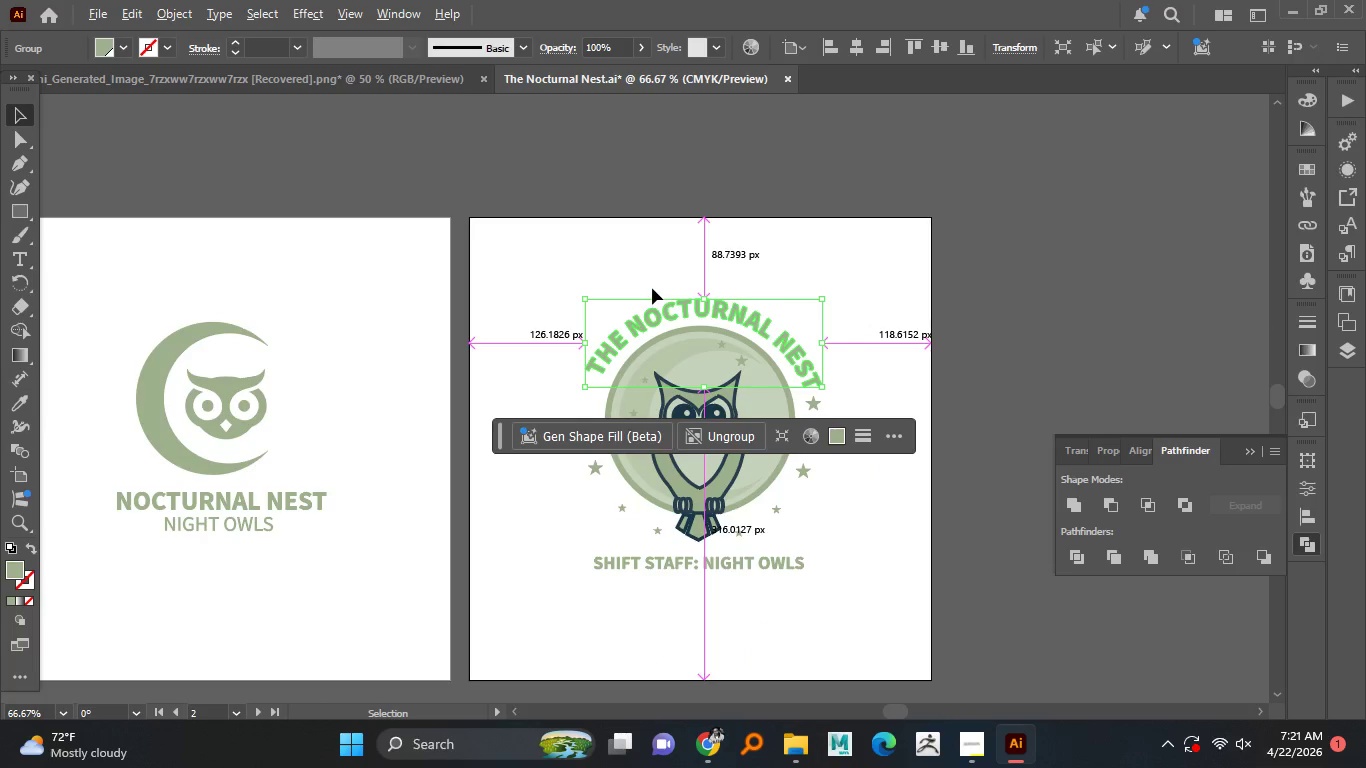 
scroll: coordinate [164, 527], scroll_direction: up, amount: 1.0
 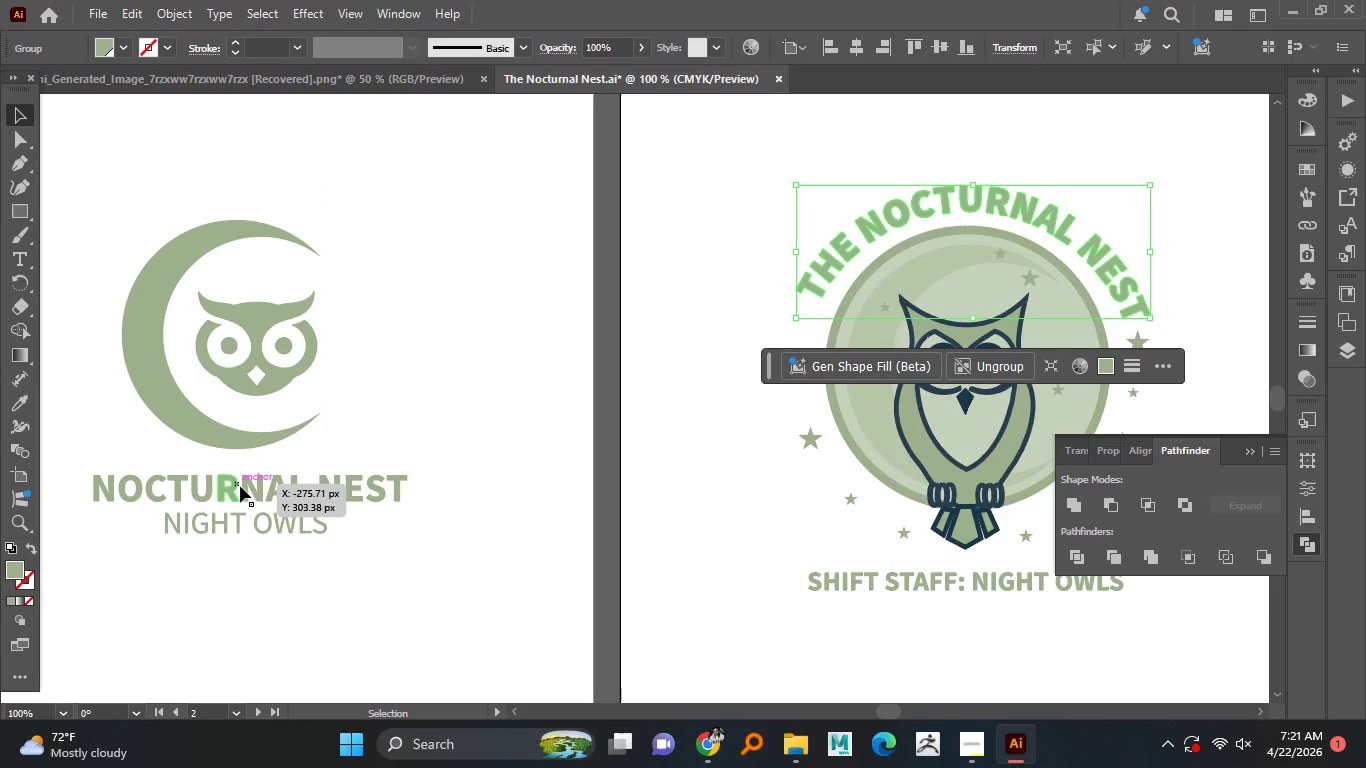 
left_click([240, 486])
 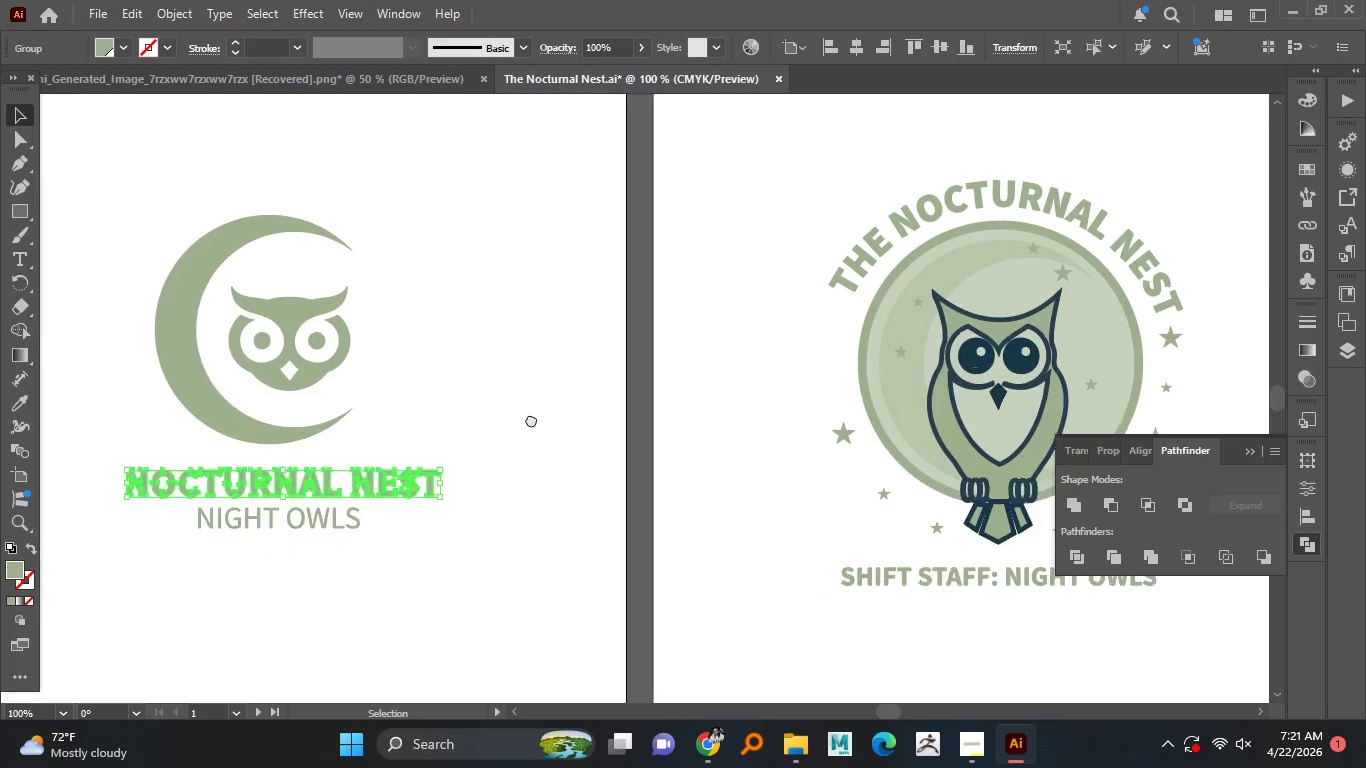 
scroll: coordinate [572, 391], scroll_direction: up, amount: 1.0
 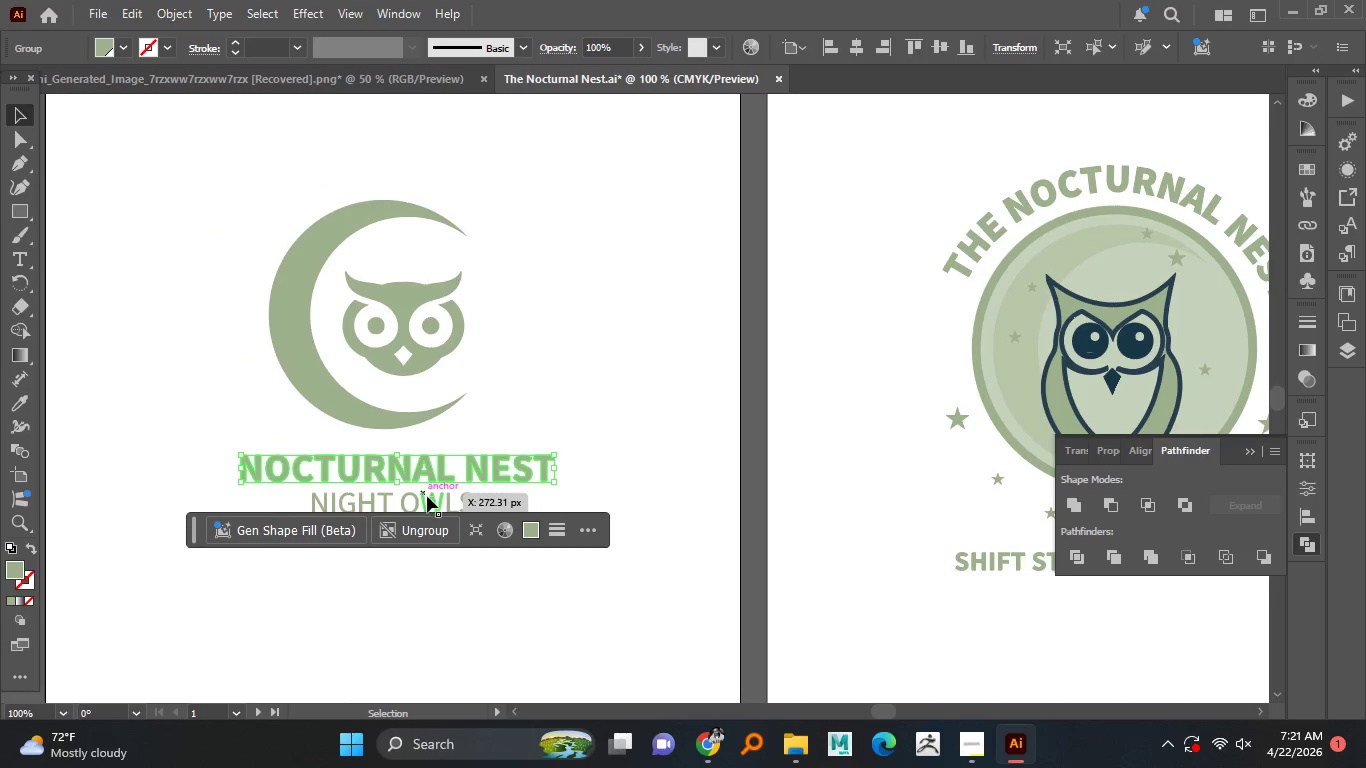 
left_click([427, 499])
 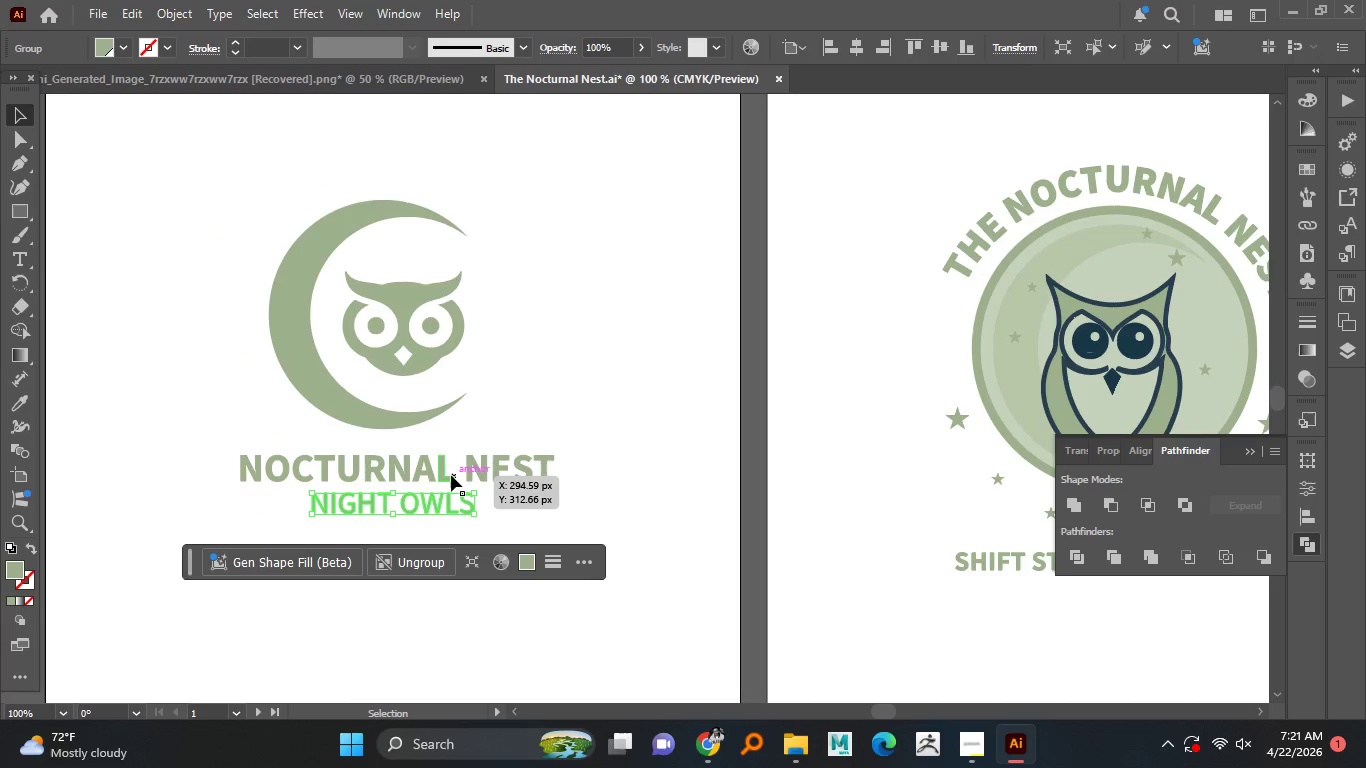 
hold_key(key=AltLeft, duration=1.51)
scroll: coordinate [445, 469], scroll_direction: down, amount: 3.0
 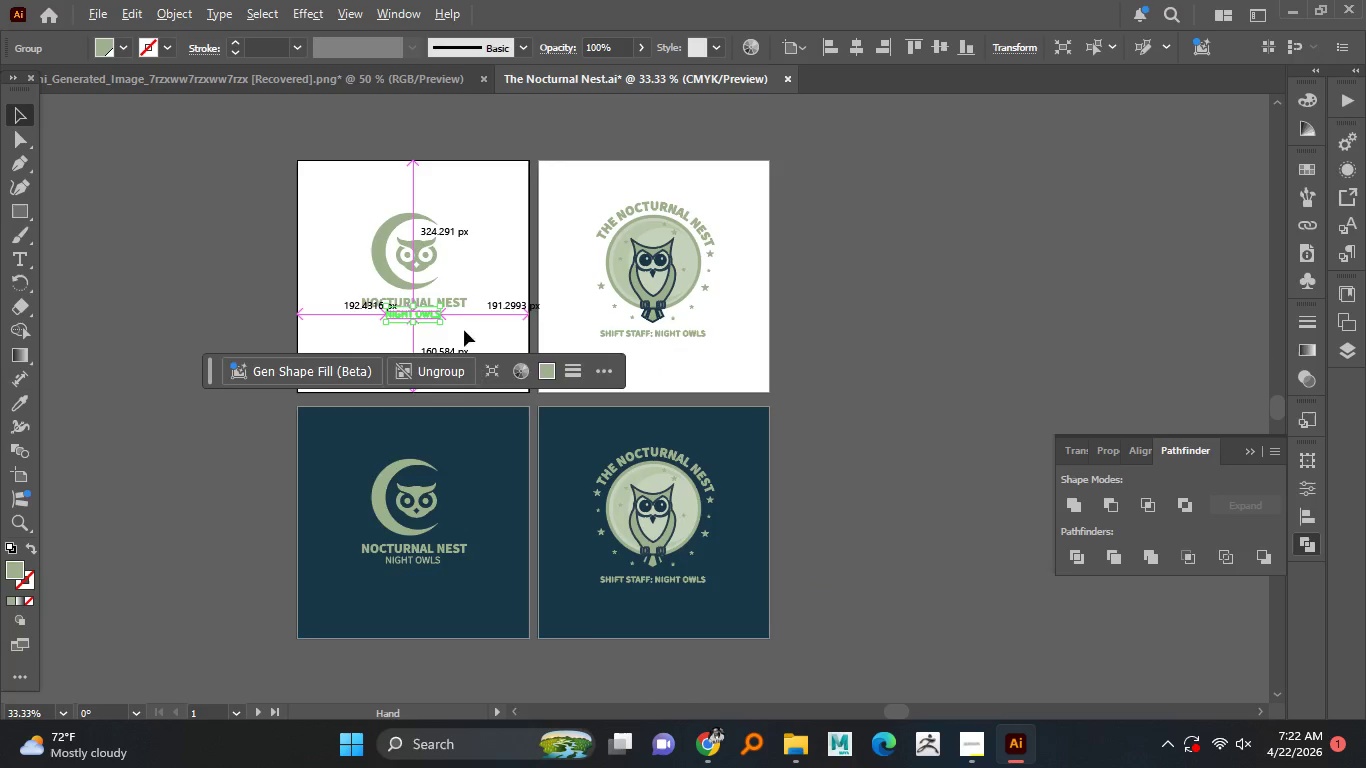 
hold_key(key=AltLeft, duration=0.31)
 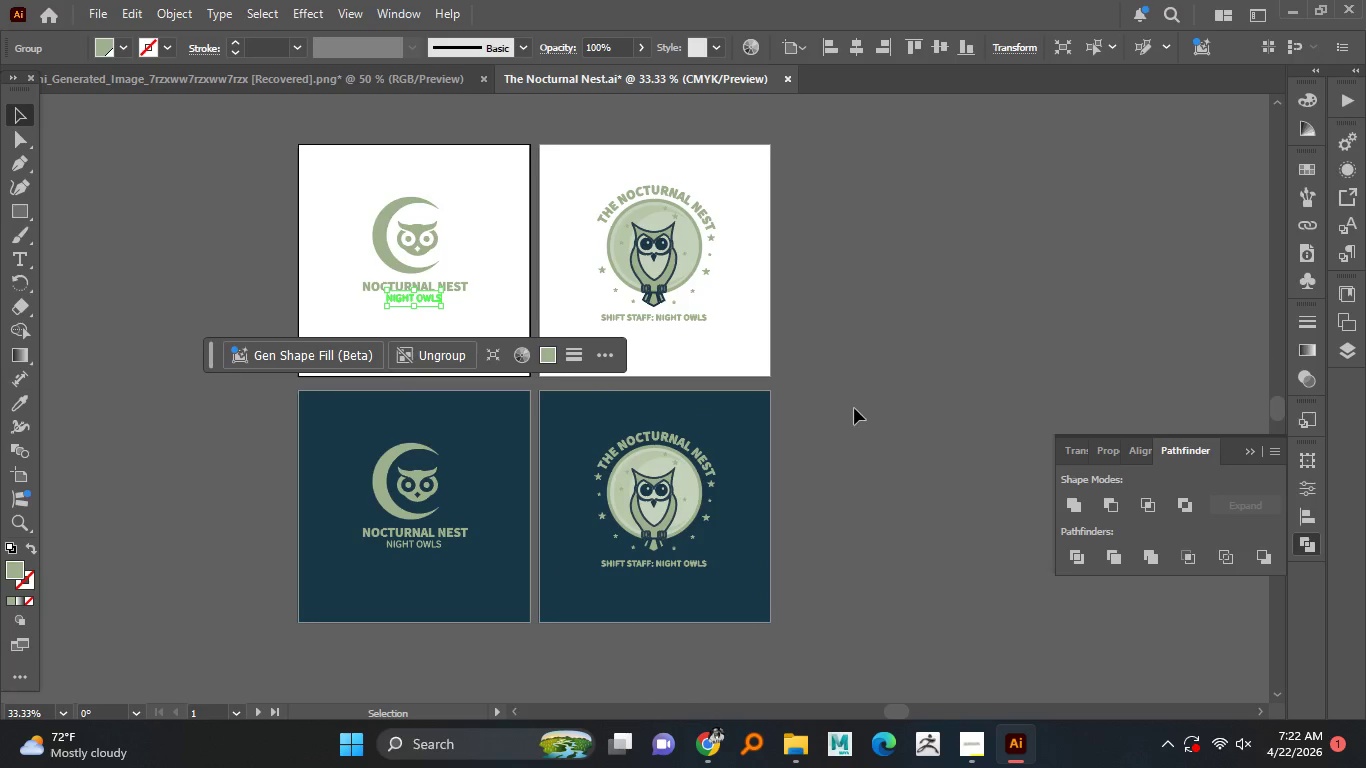 
left_click([854, 408])
 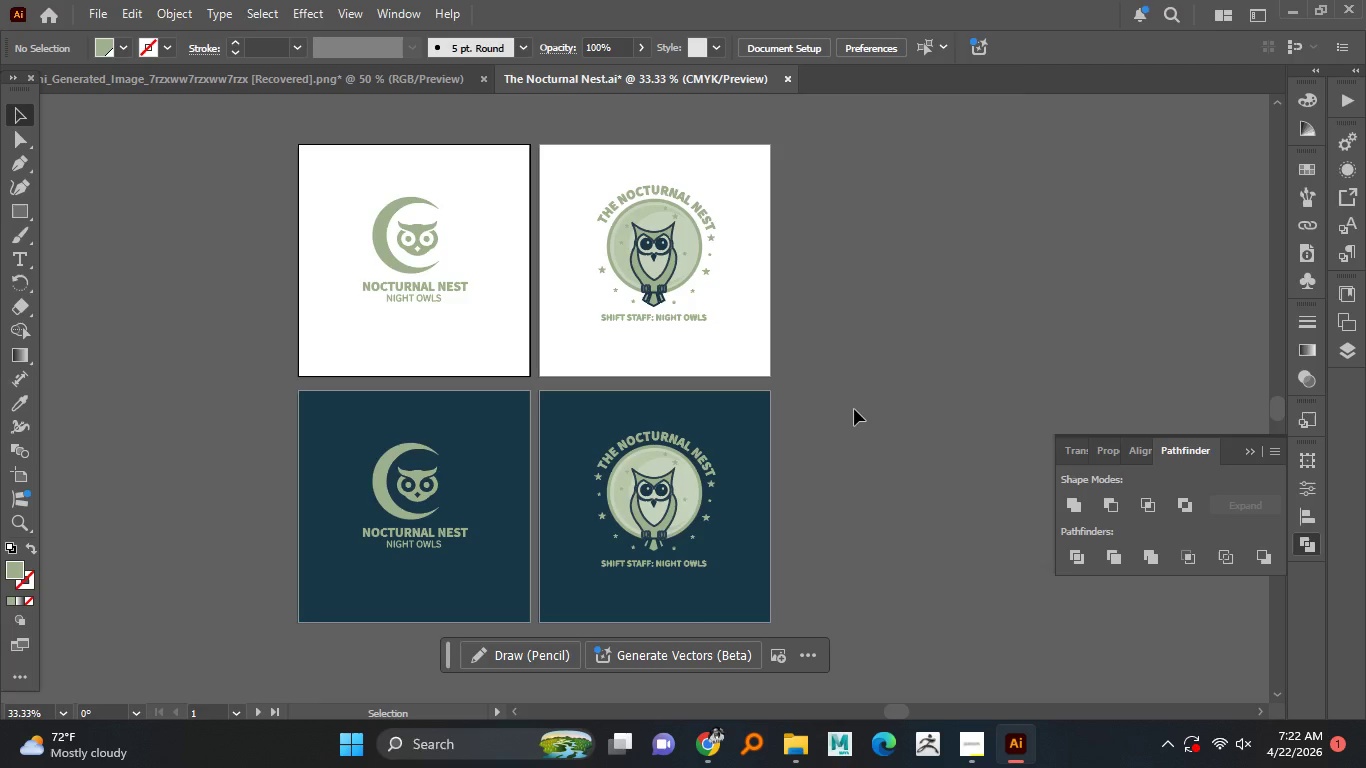 
wait(52.05)
 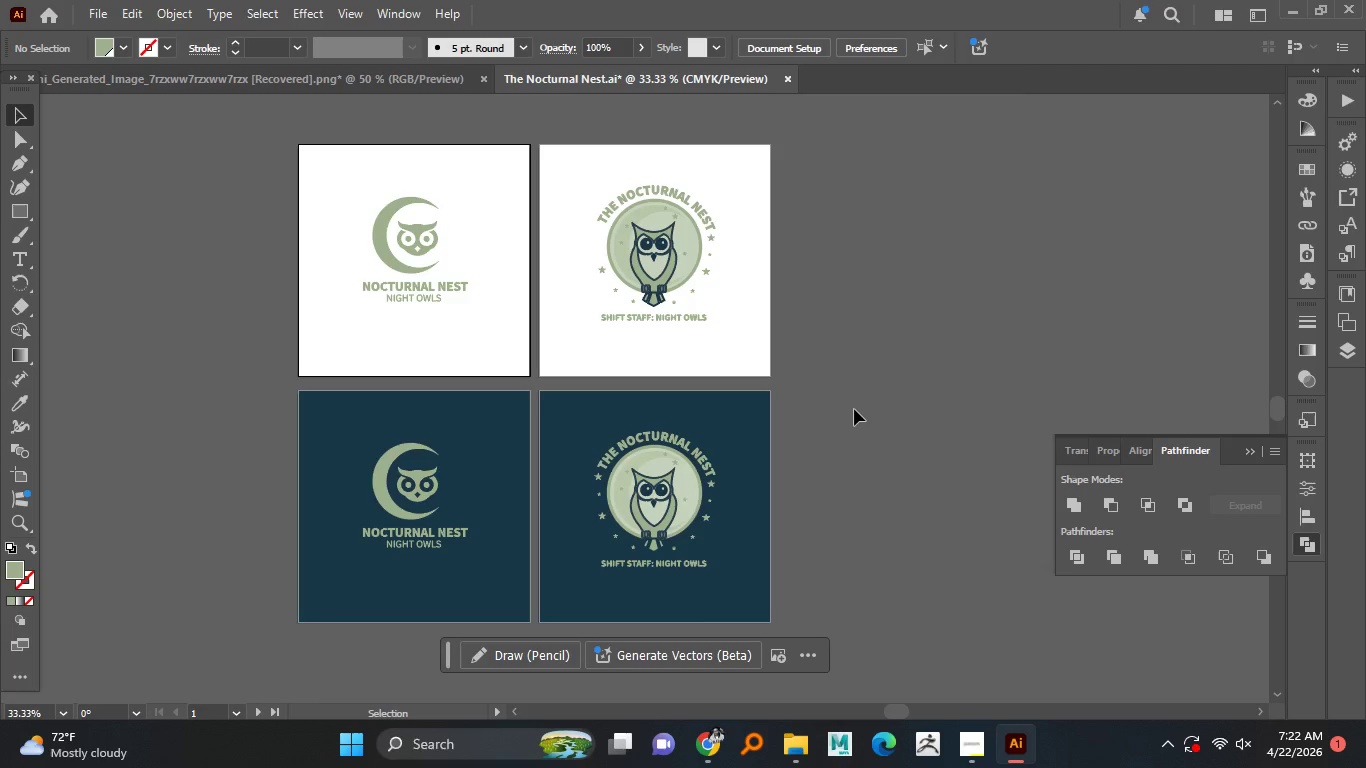 
scroll: coordinate [826, 372], scroll_direction: none, amount: 0.0
 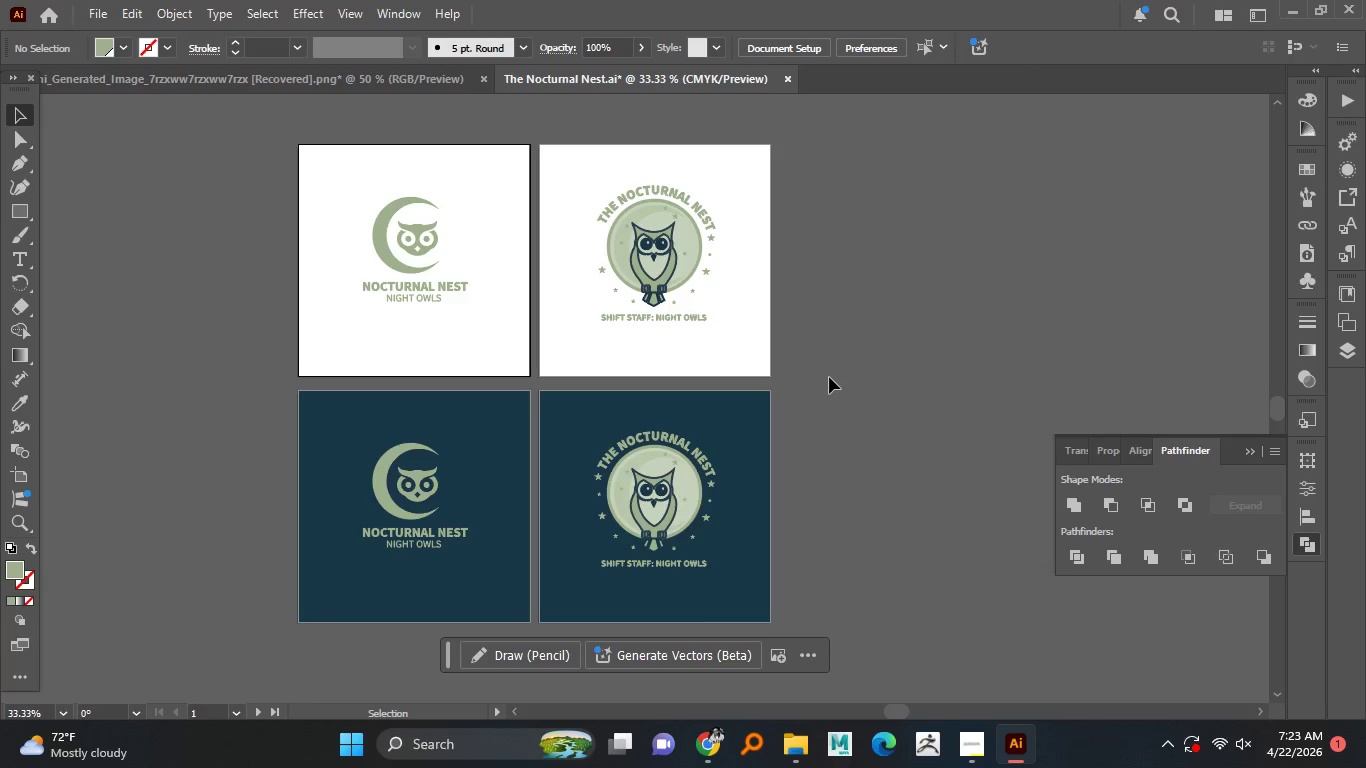 
wait(54.2)
 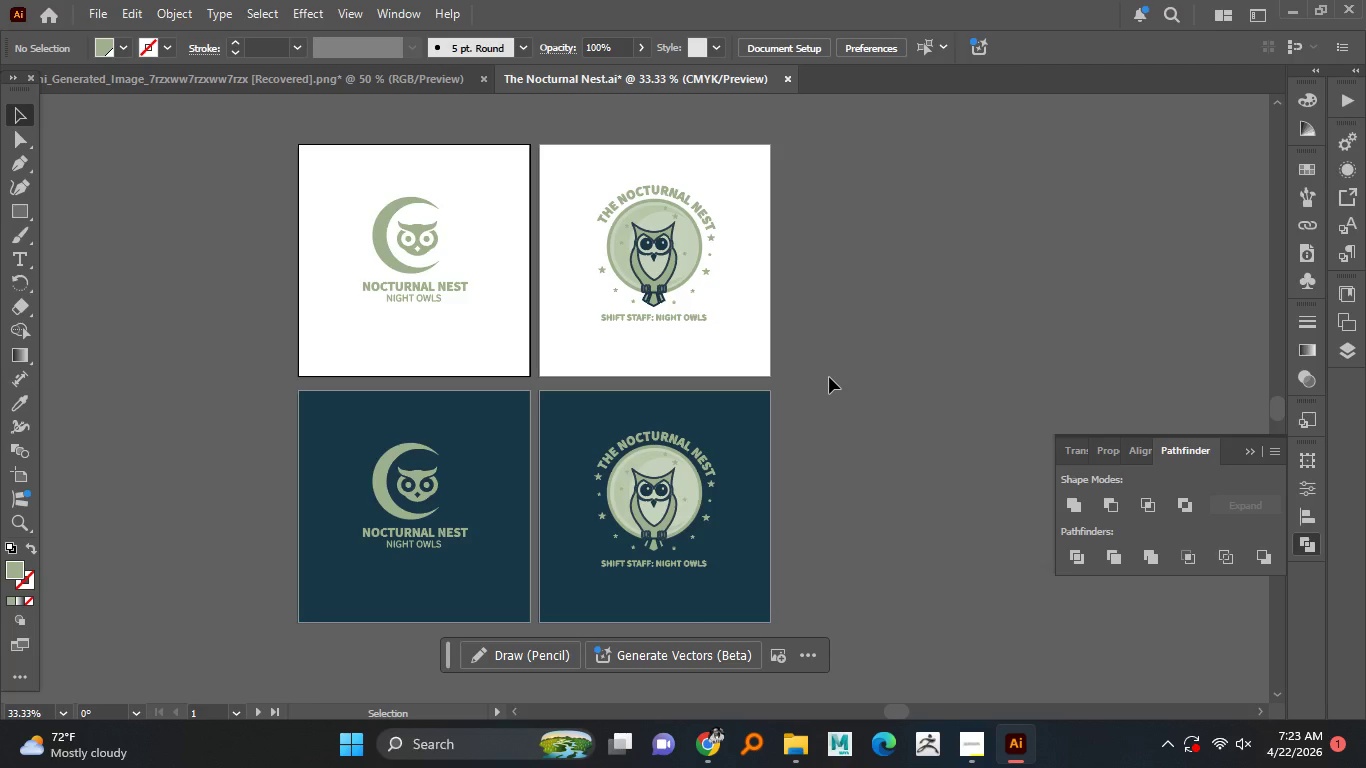 
scroll: coordinate [763, 519], scroll_direction: up, amount: 2.0
 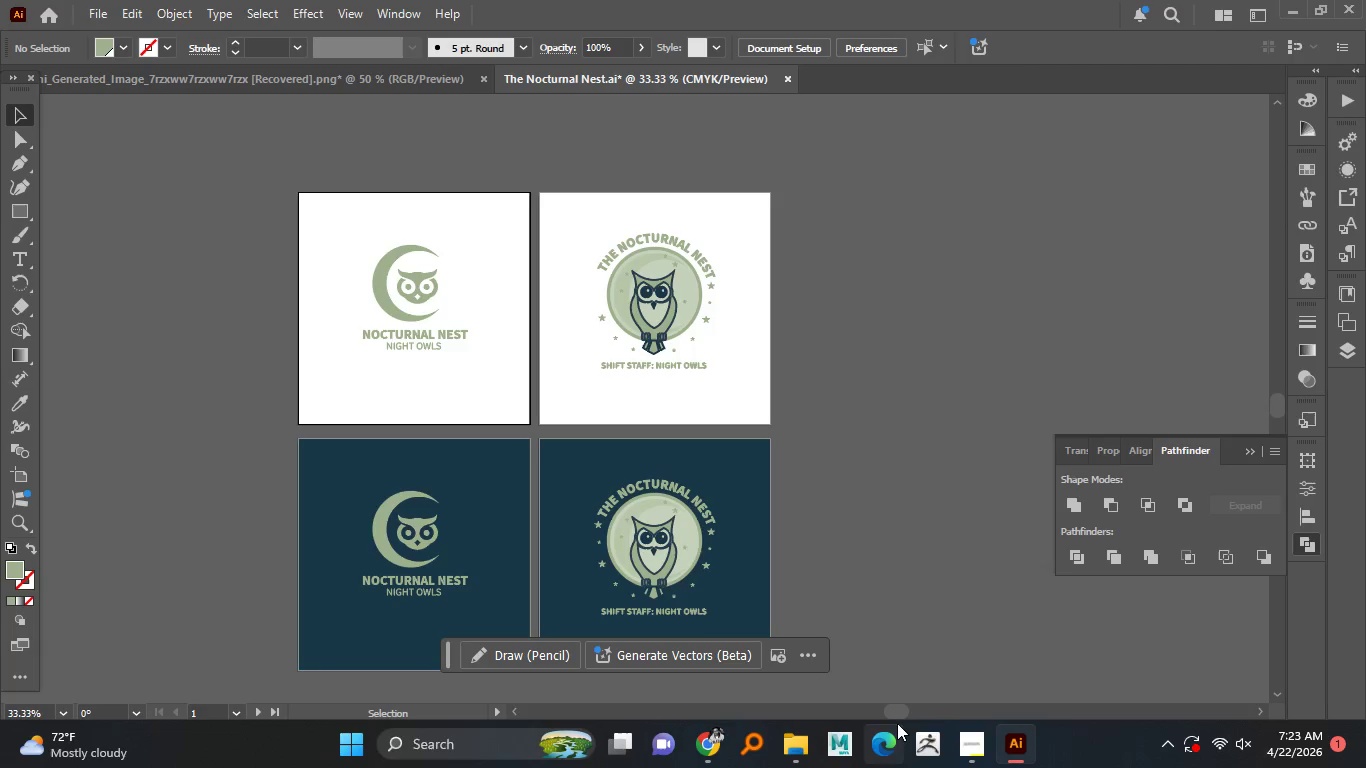 
left_click_drag(start_coordinate=[897, 711], to_coordinate=[883, 710])
 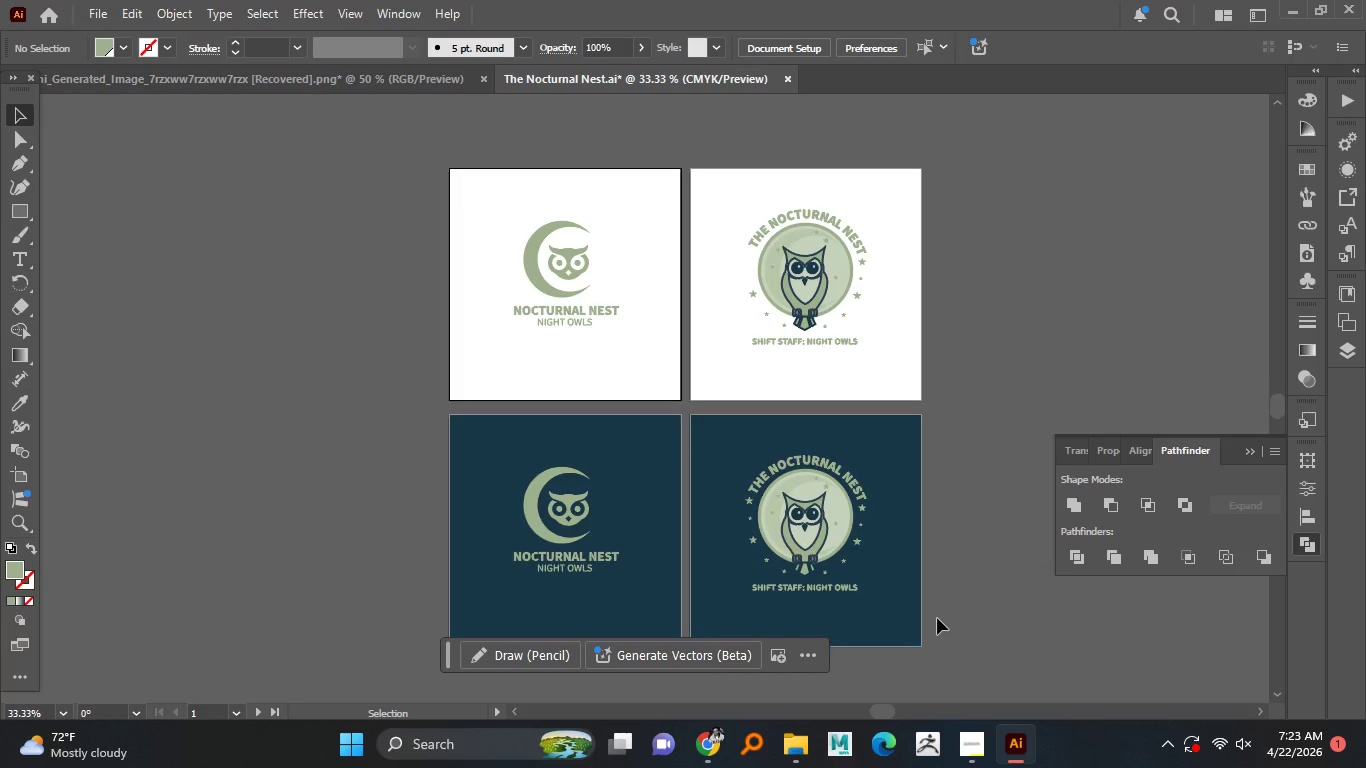 
scroll: coordinate [937, 618], scroll_direction: down, amount: 1.0
 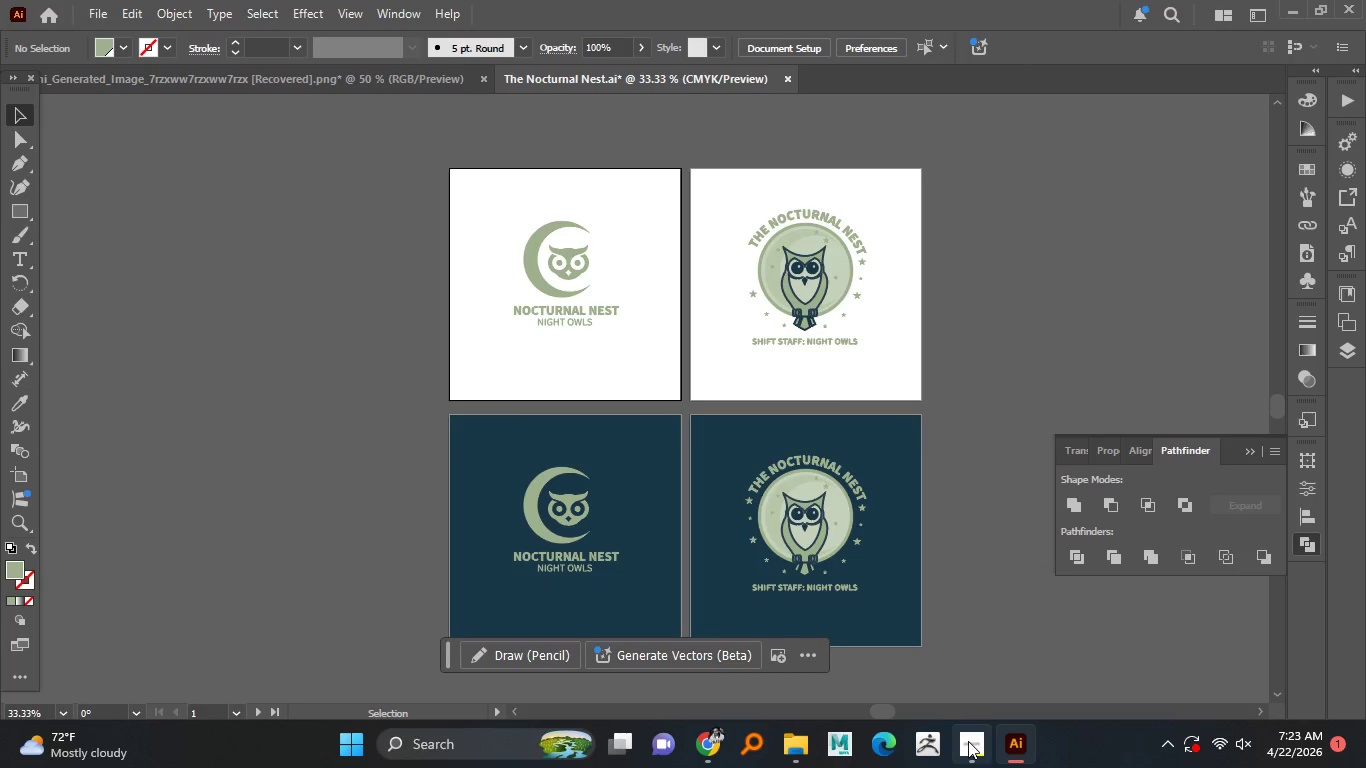 
left_click([968, 741])